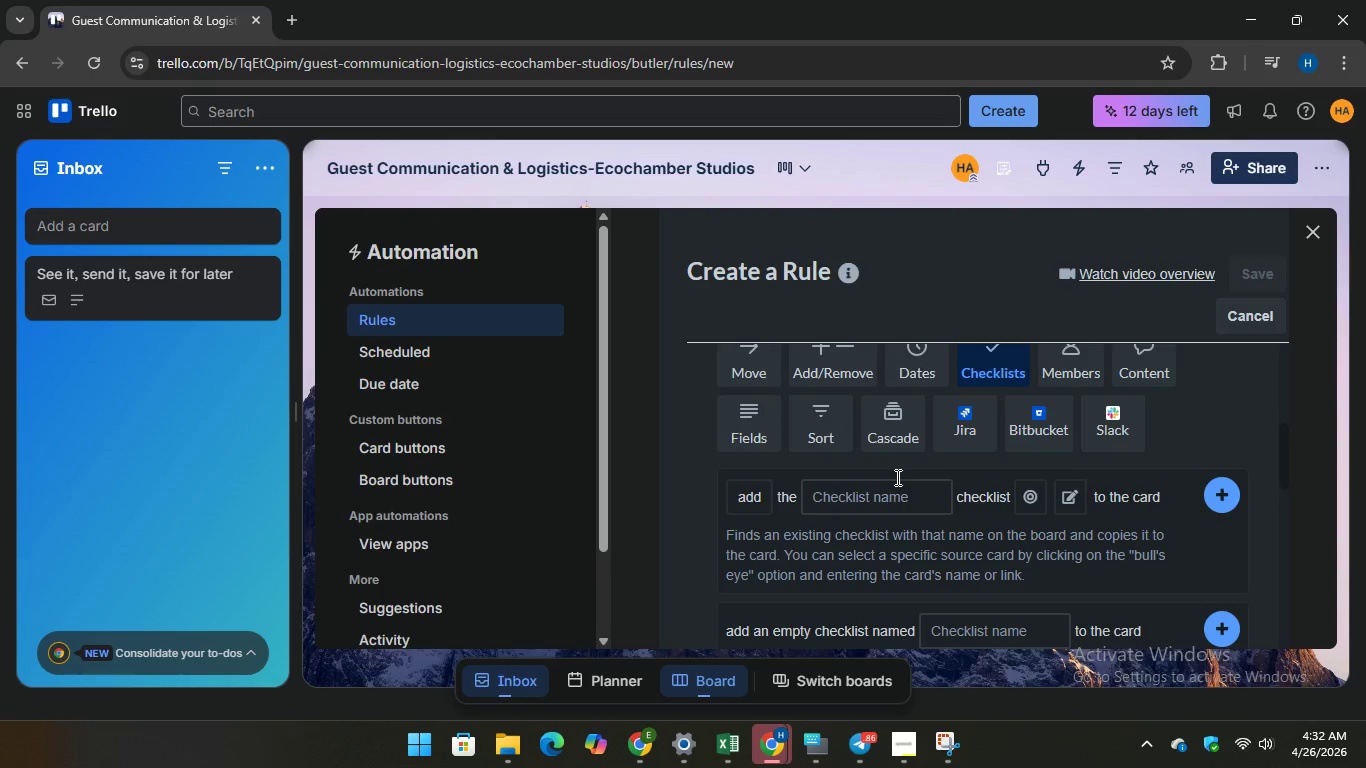 
scroll: coordinate [896, 477], scroll_direction: down, amount: 2.0
 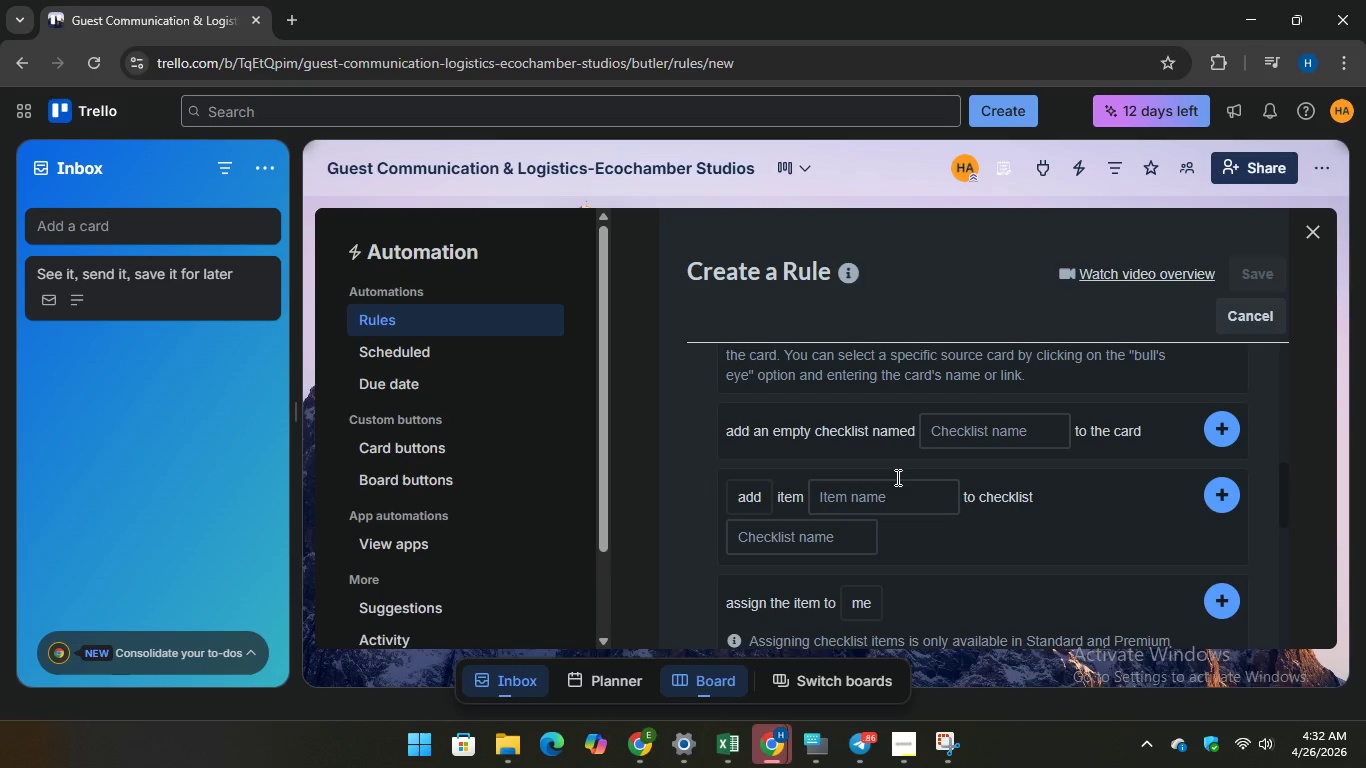 
wait(12.2)
 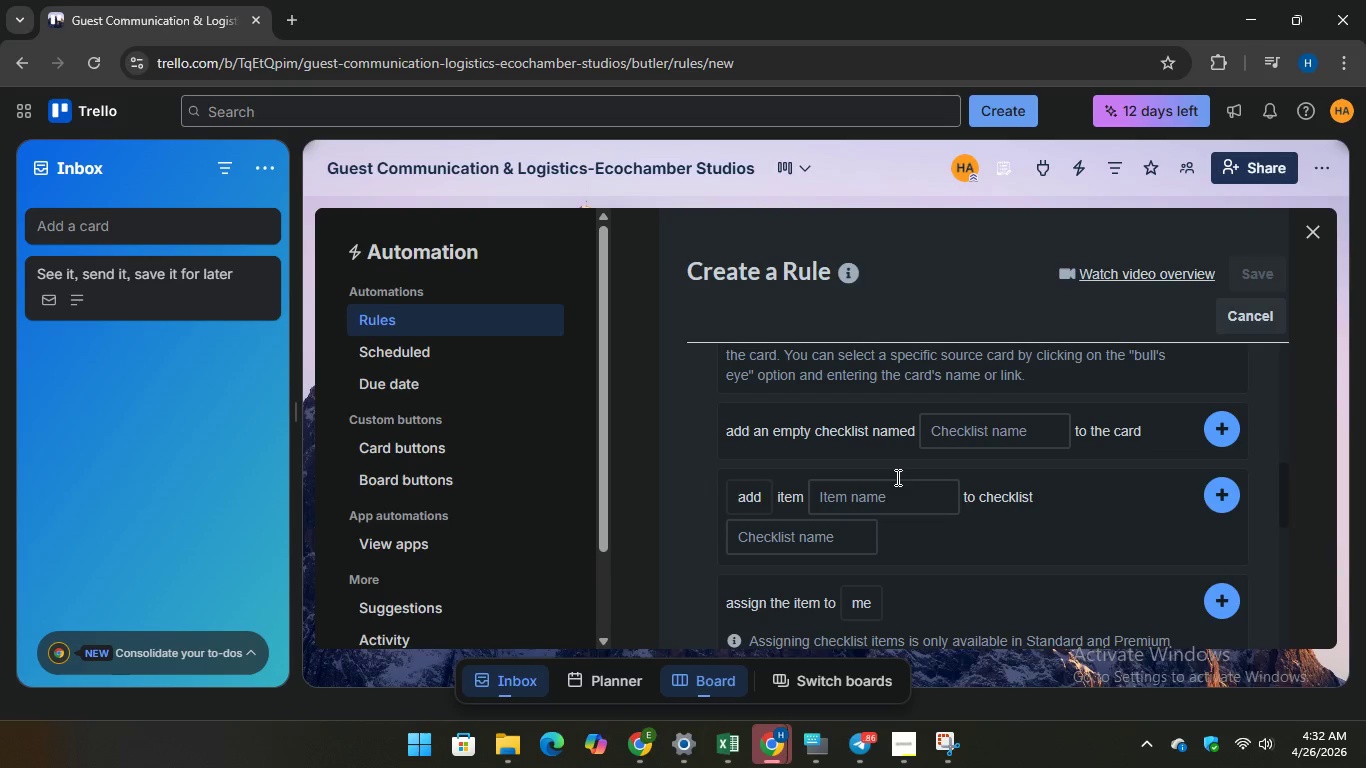 
scroll: coordinate [941, 489], scroll_direction: down, amount: 3.0
 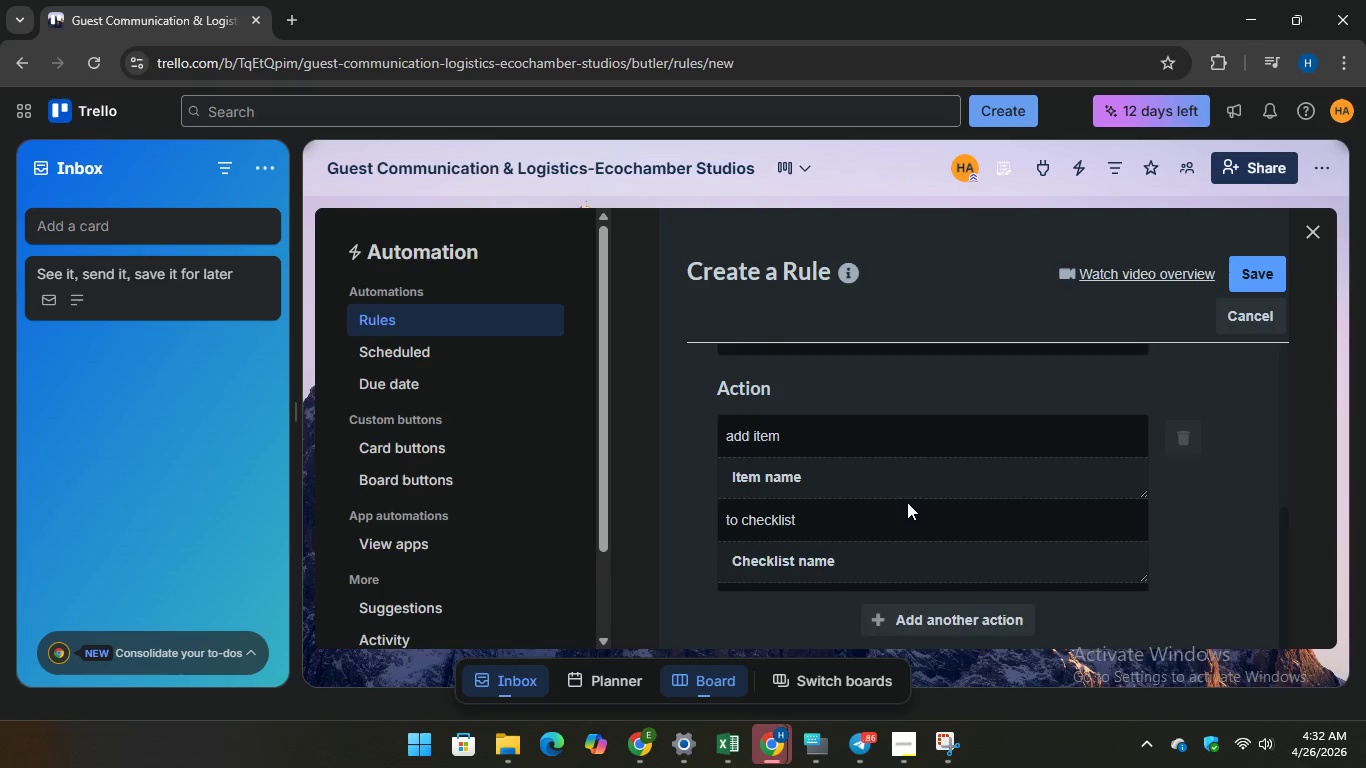 
scroll: coordinate [907, 502], scroll_direction: up, amount: 1.0
 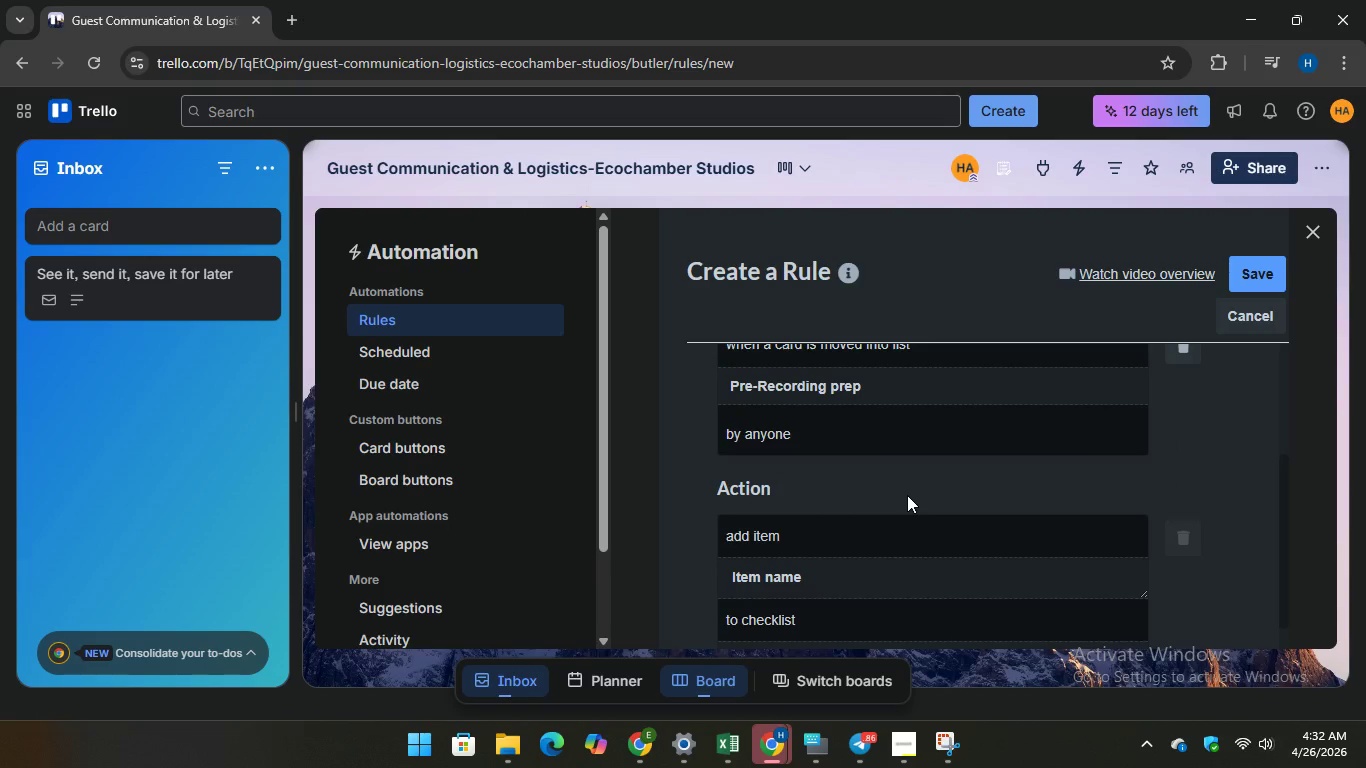 
scroll: coordinate [906, 493], scroll_direction: down, amount: 5.0
 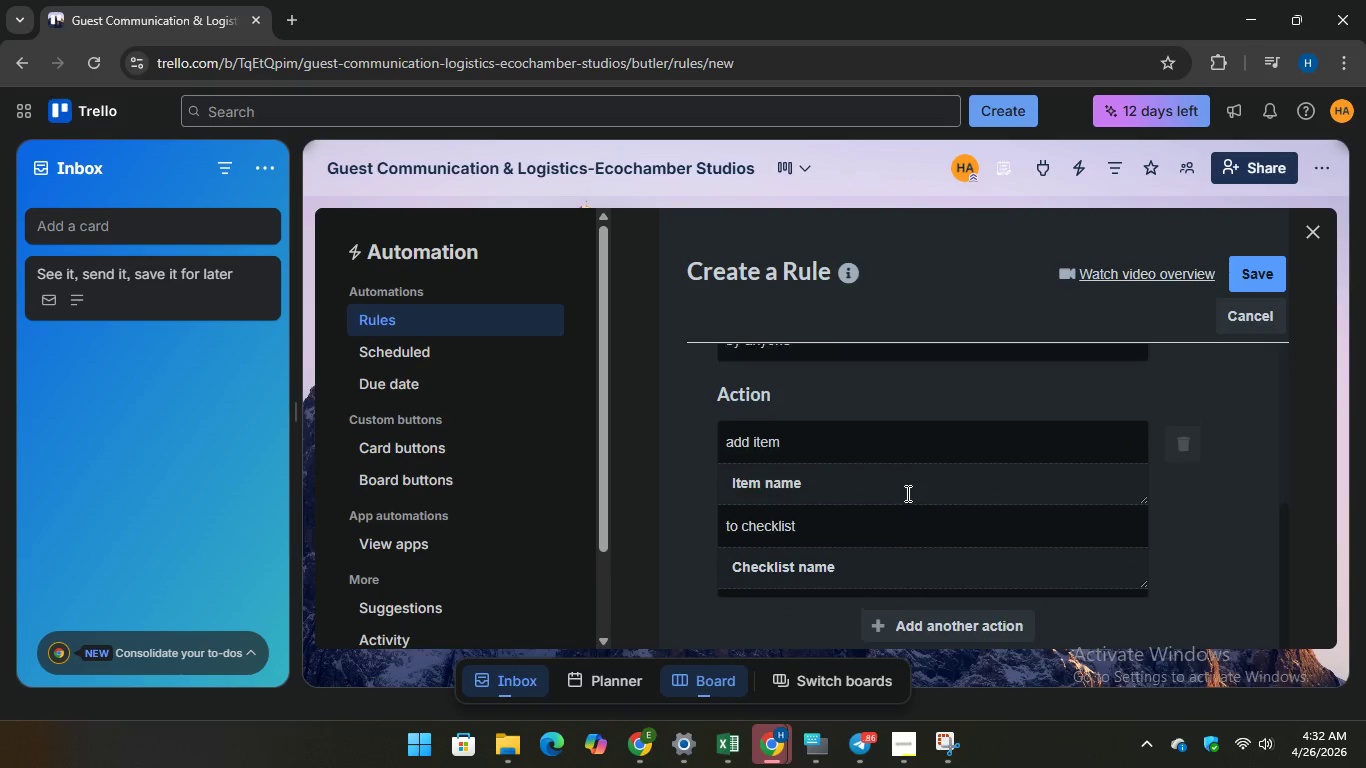 
scroll: coordinate [906, 493], scroll_direction: up, amount: 1.0
 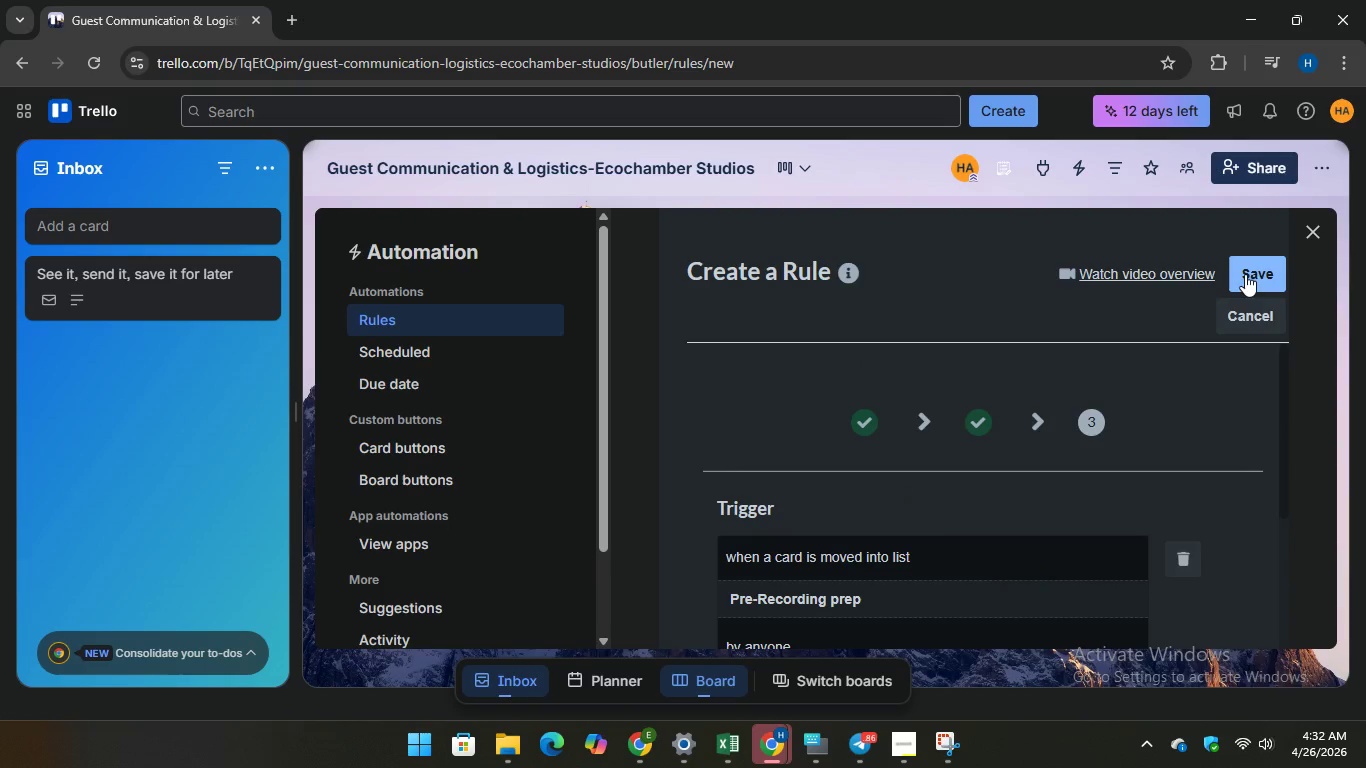 
scroll: coordinate [871, 514], scroll_direction: down, amount: 6.0
 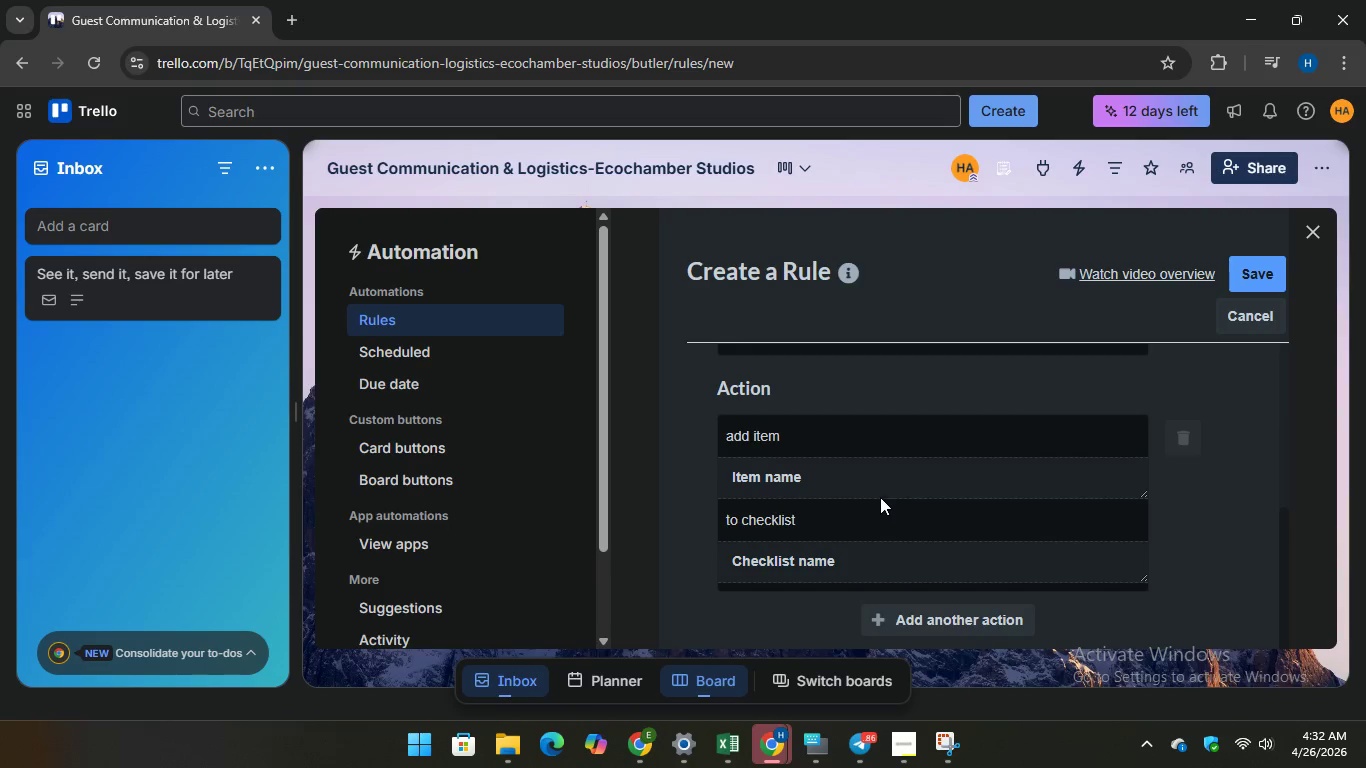 
left_click([1265, 267])
 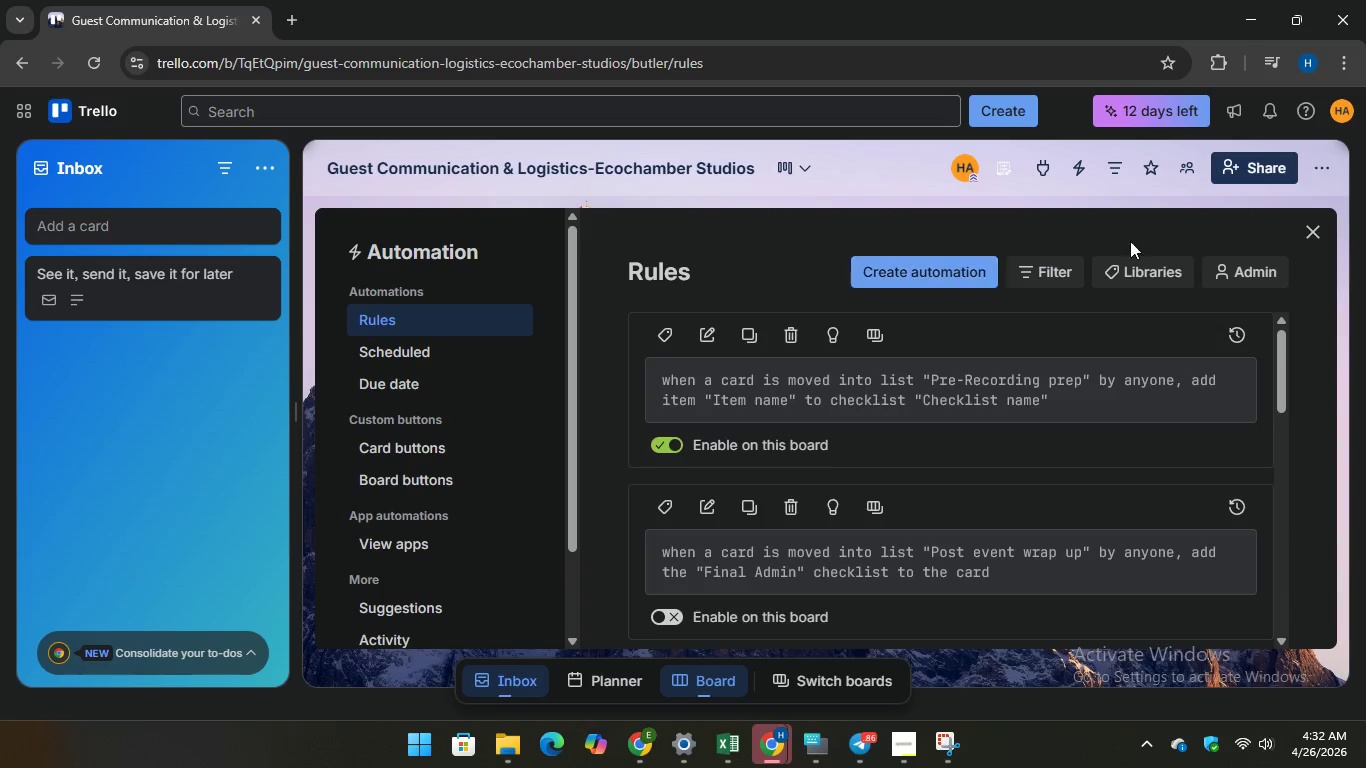 
wait(7.56)
 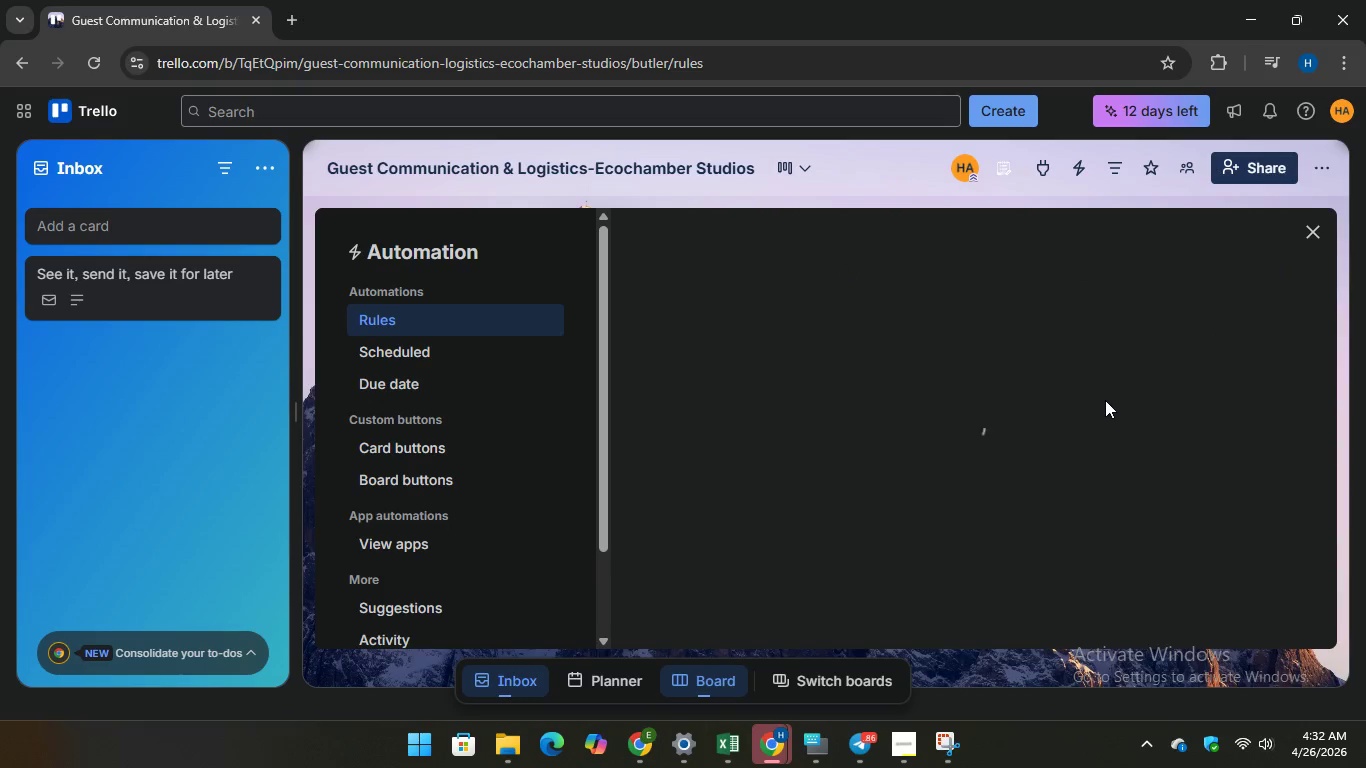 
left_click([1310, 233])
 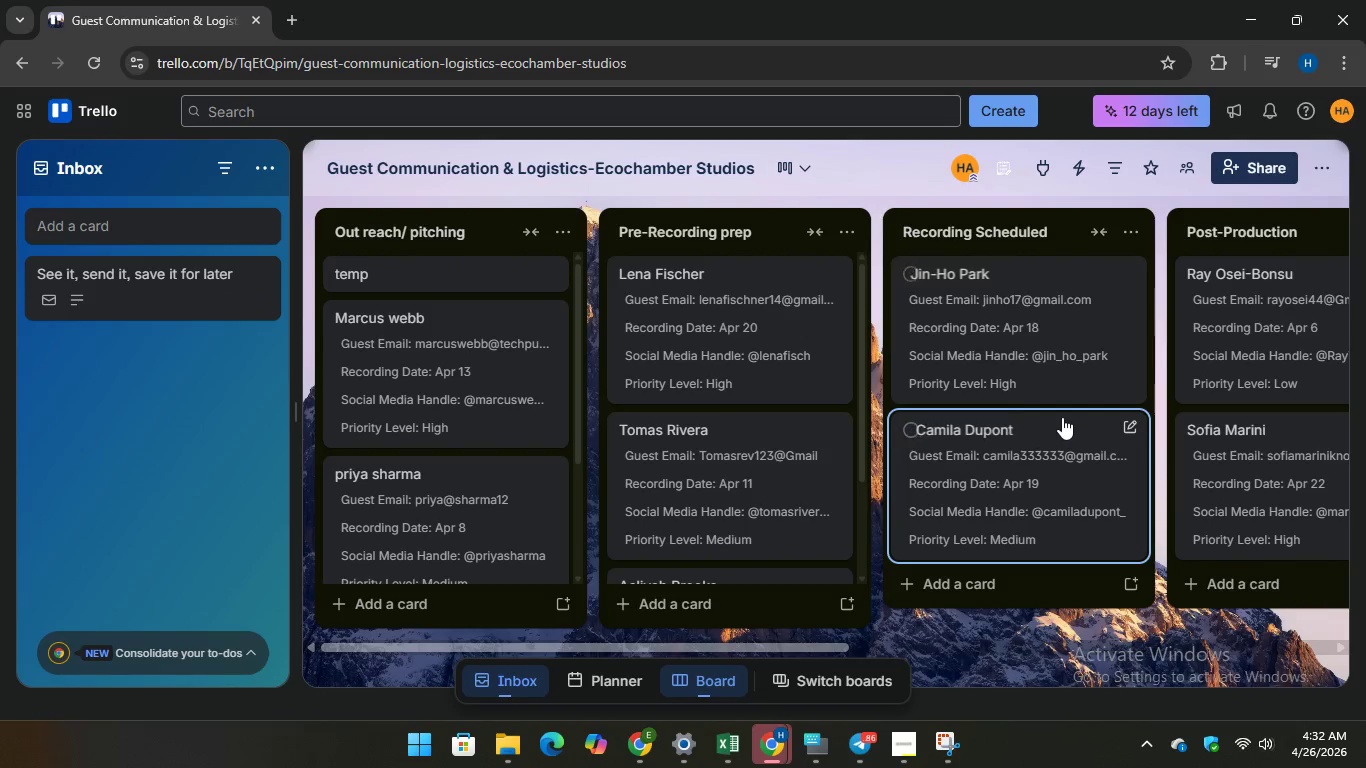 
scroll: coordinate [1050, 413], scroll_direction: down, amount: 3.0
 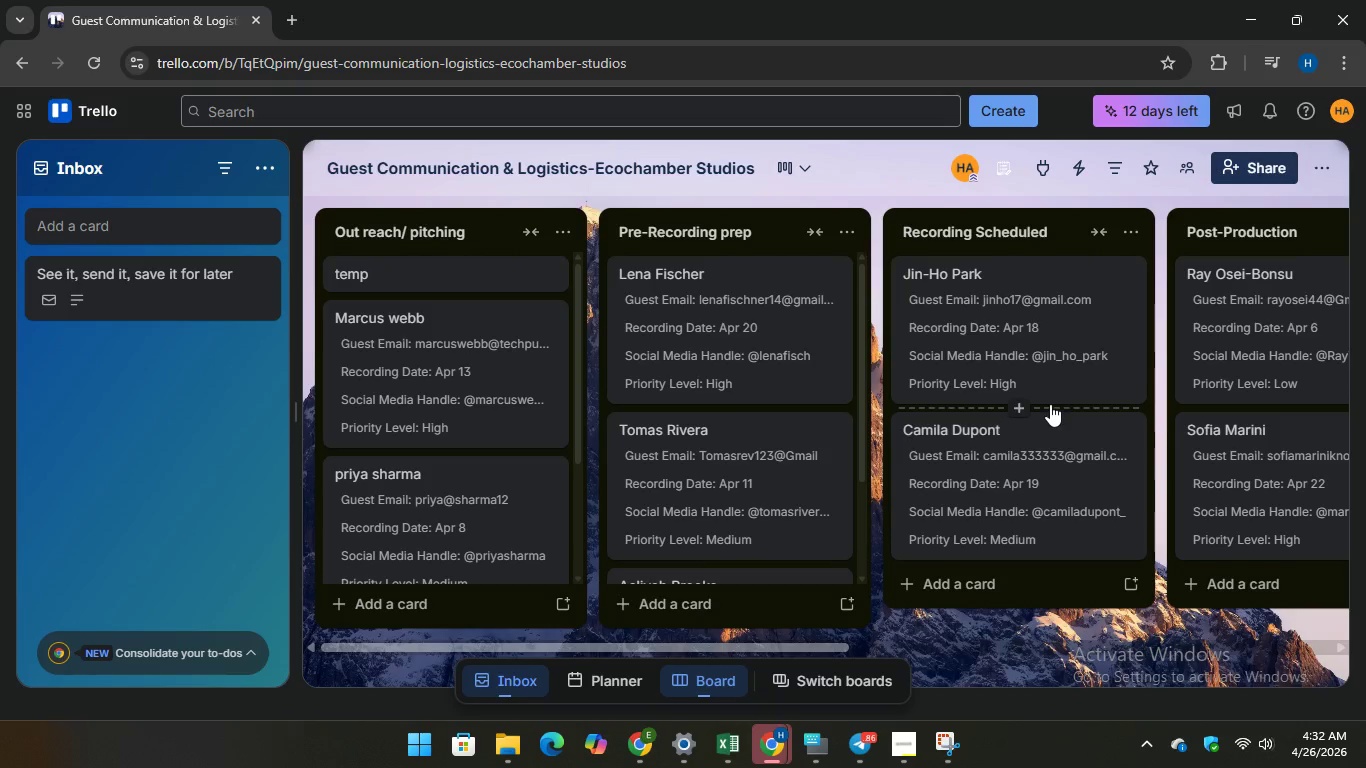 
scroll: coordinate [1050, 403], scroll_direction: up, amount: 2.0
 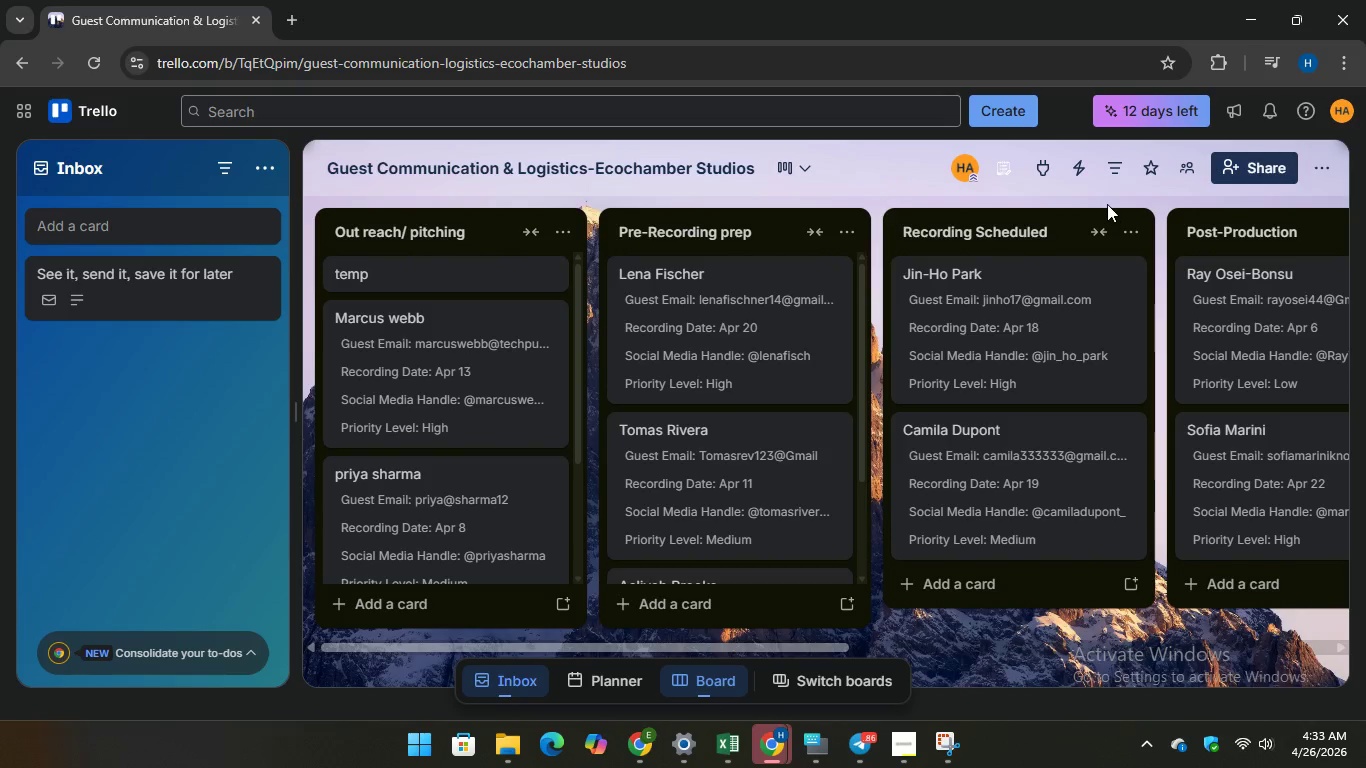 
mouse_move([1066, 184])
 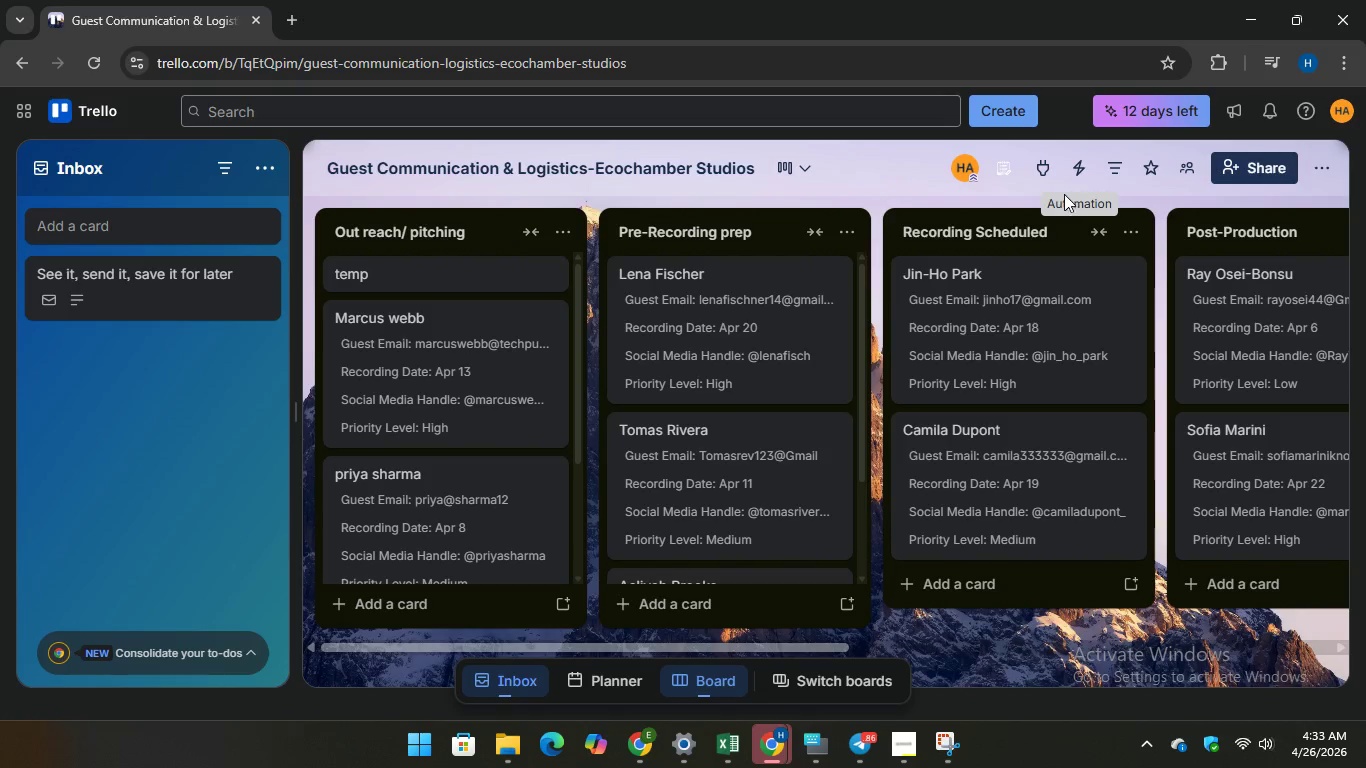 
wait(6.21)
 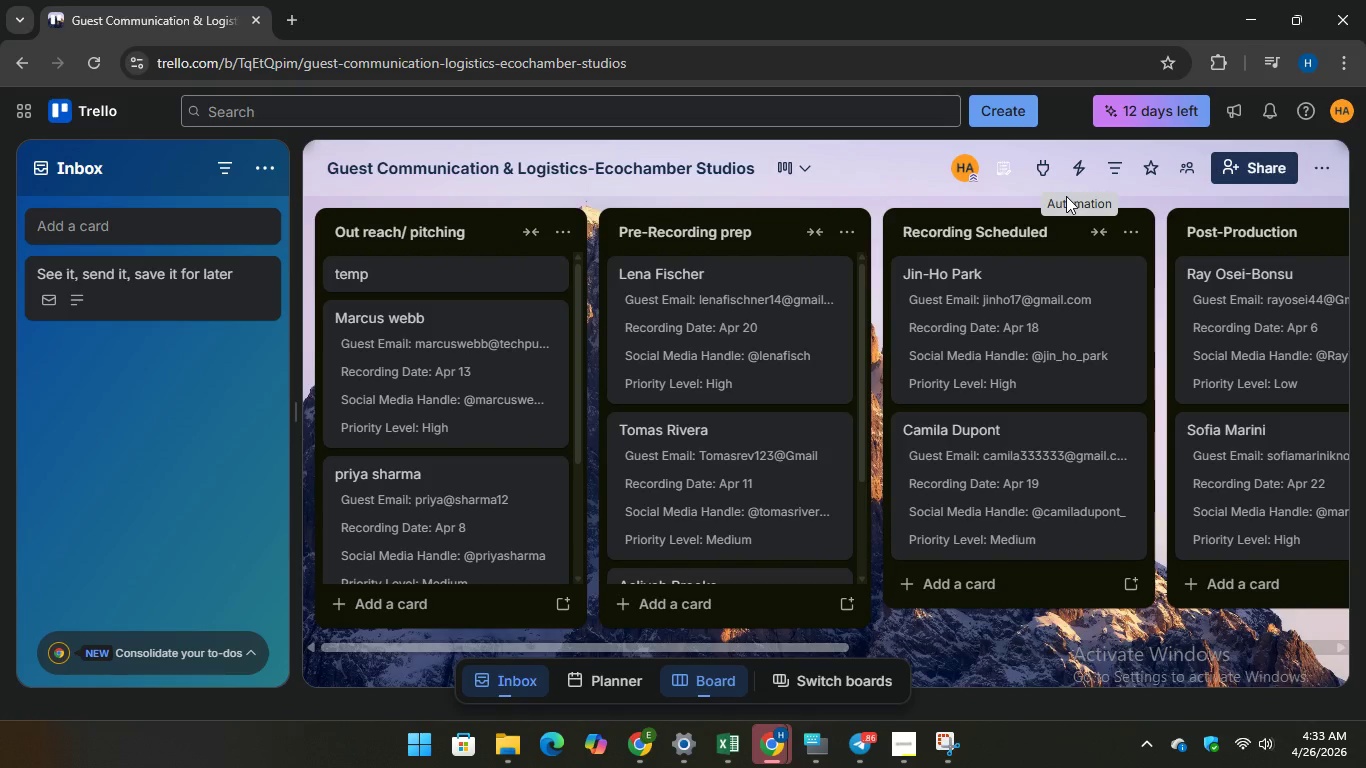 
left_click([1048, 171])
 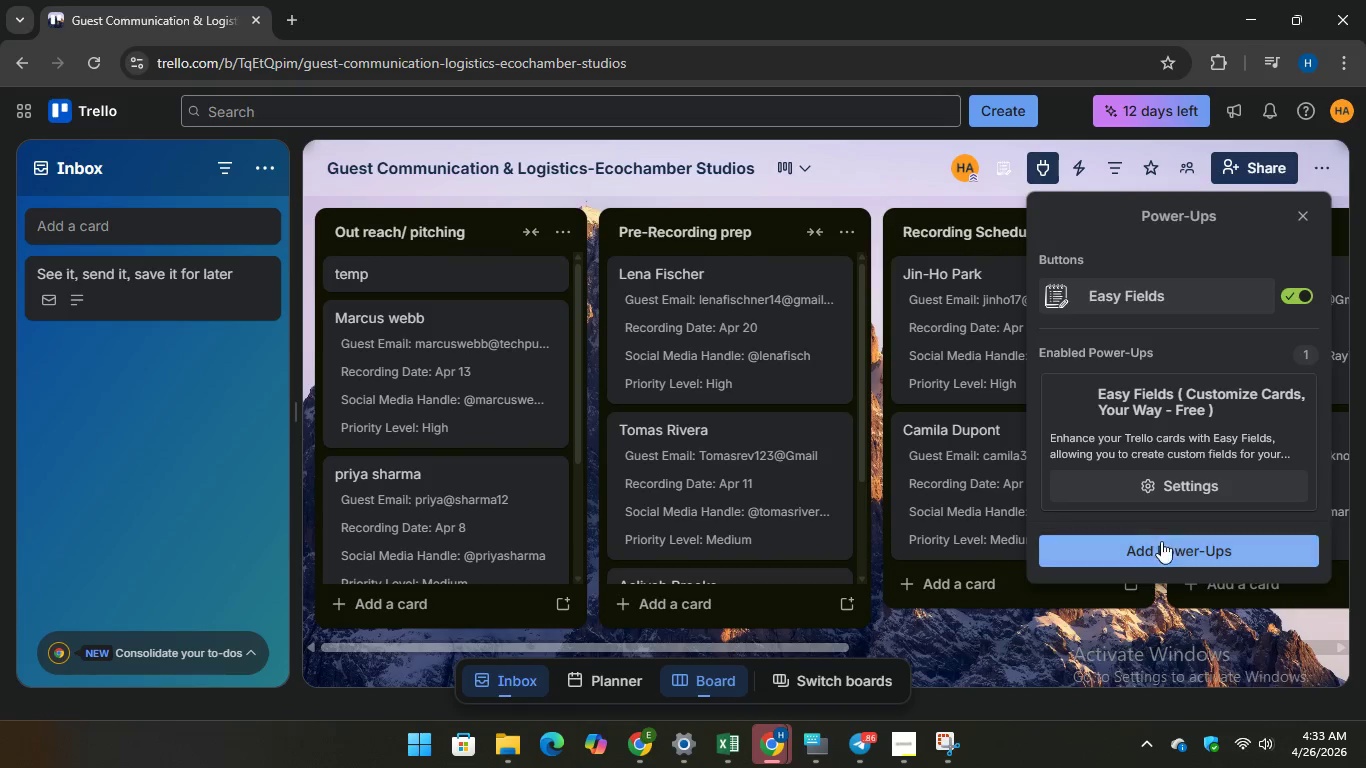 
left_click([1162, 547])
 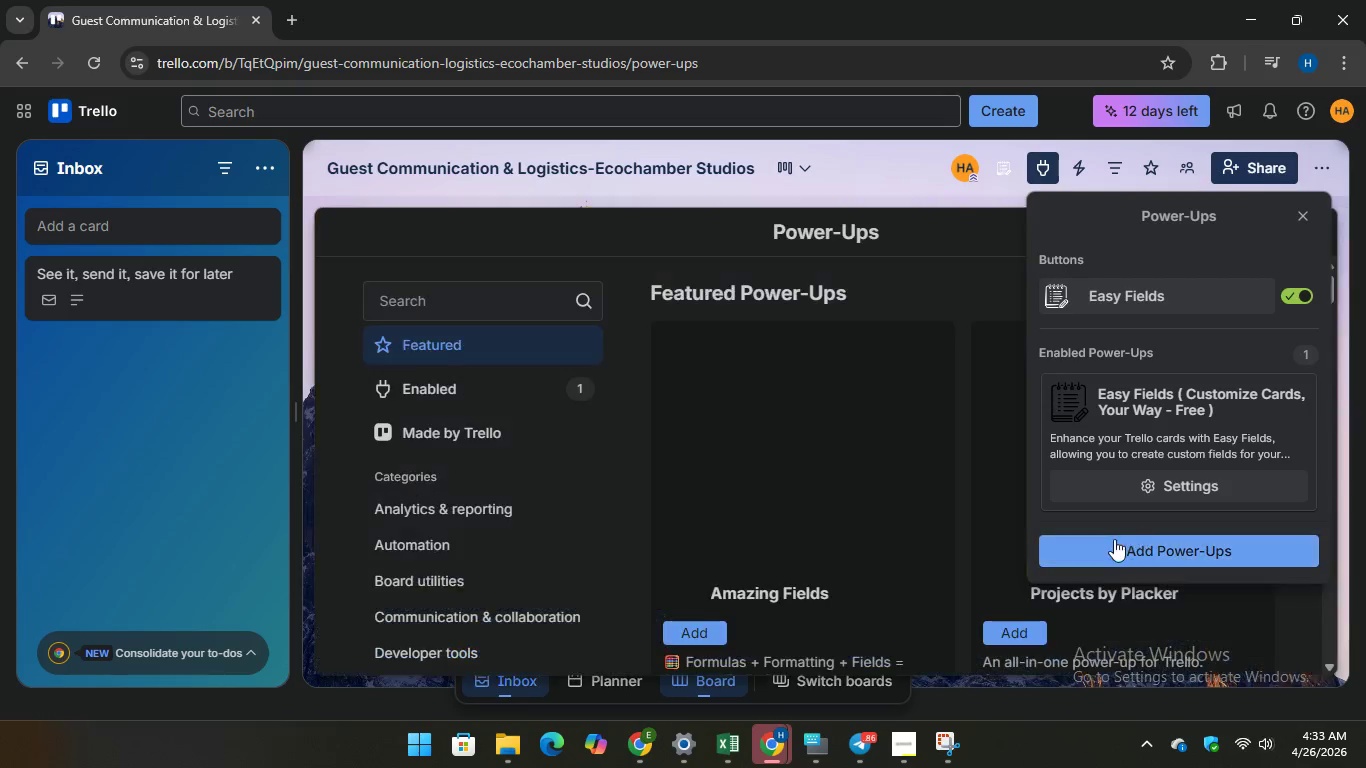 
wait(5.17)
 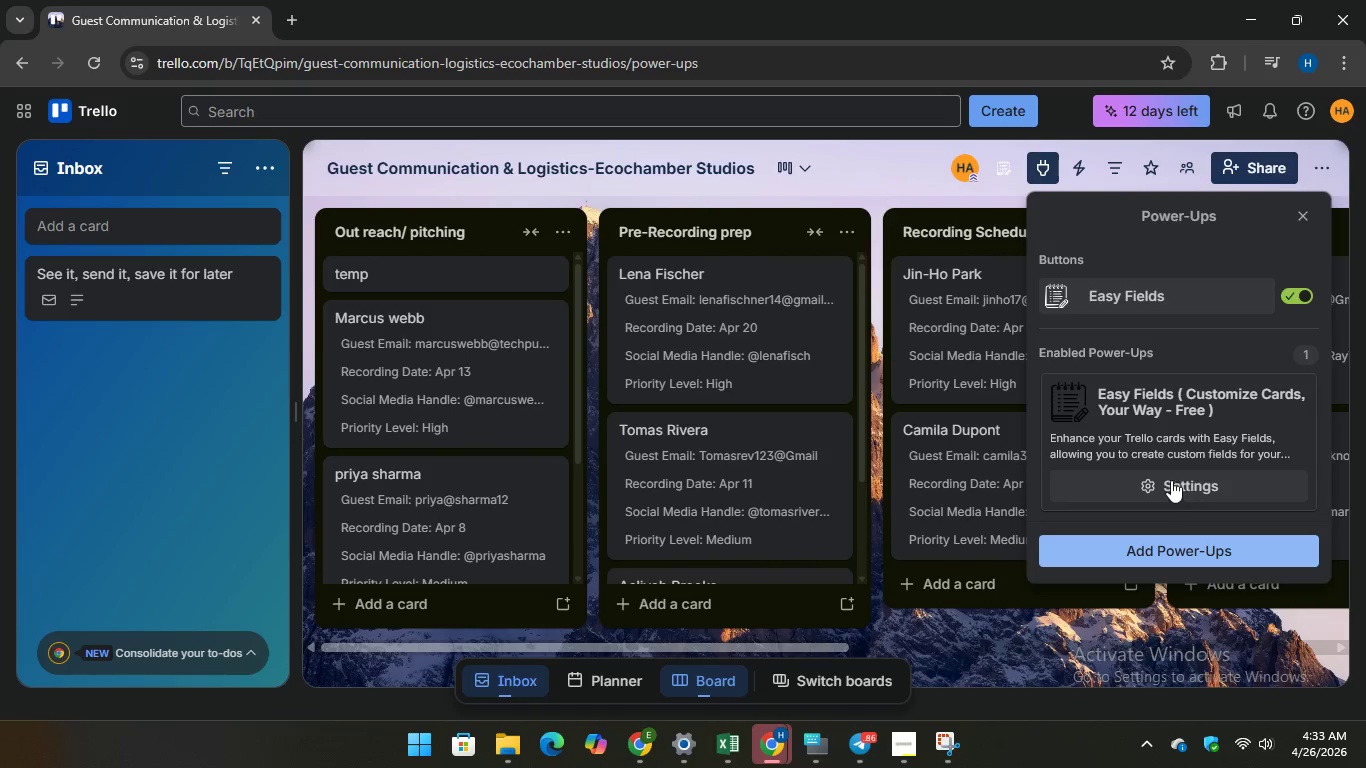 
left_click([824, 748])
 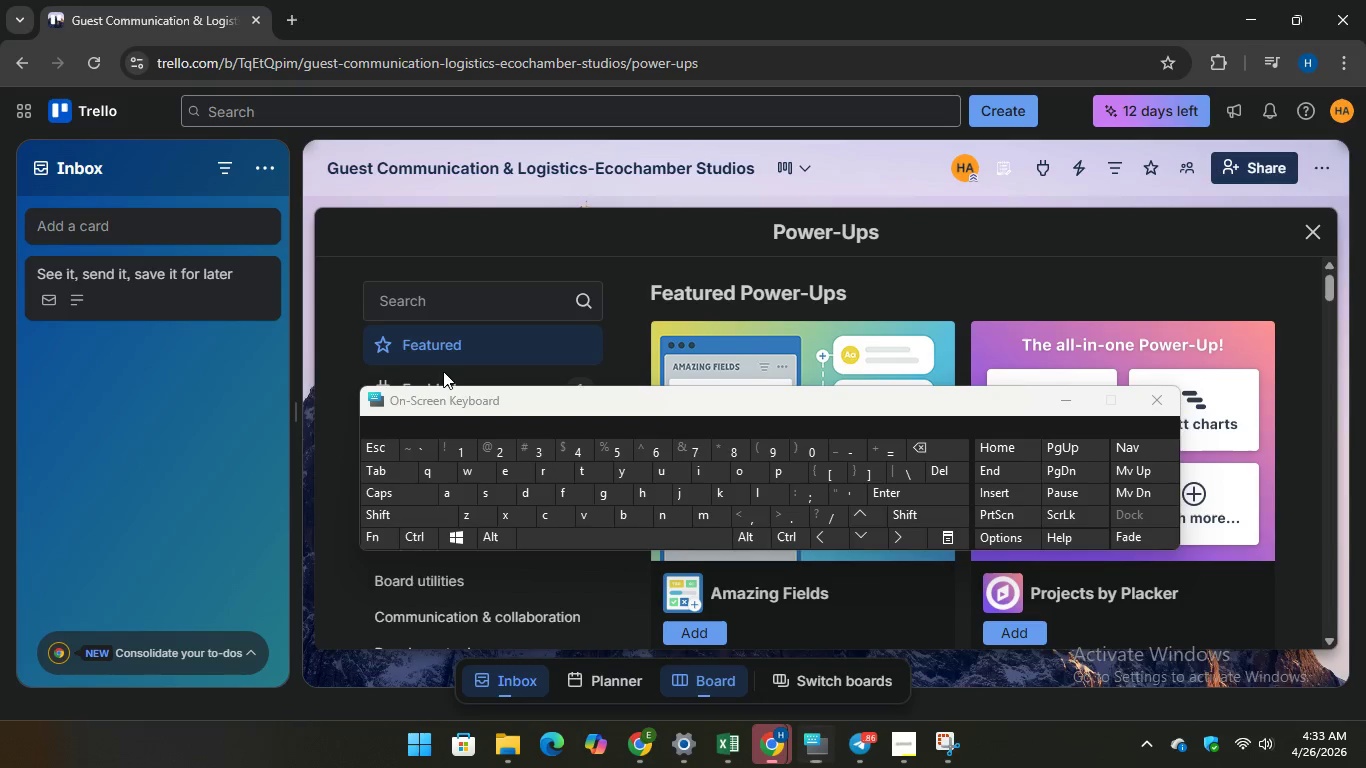 
left_click([454, 299])
 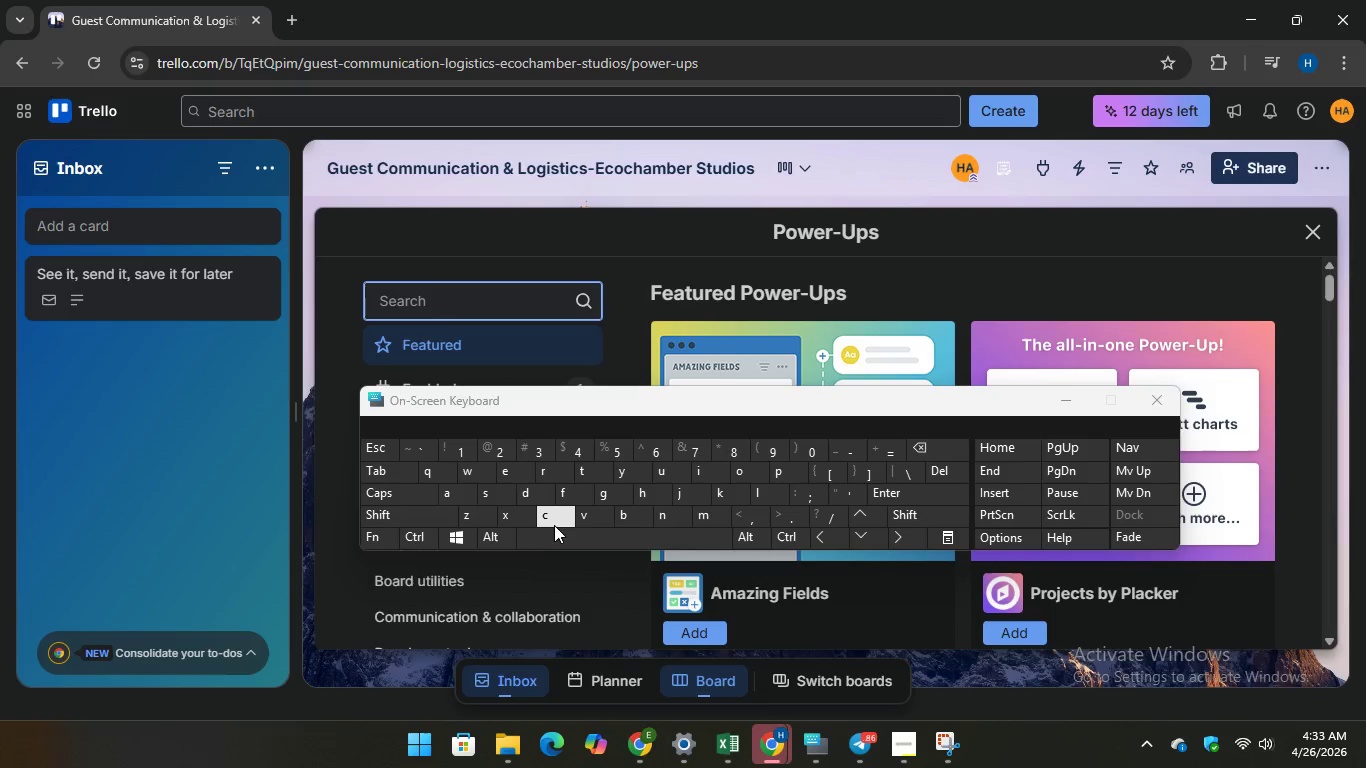 
type(cal)
 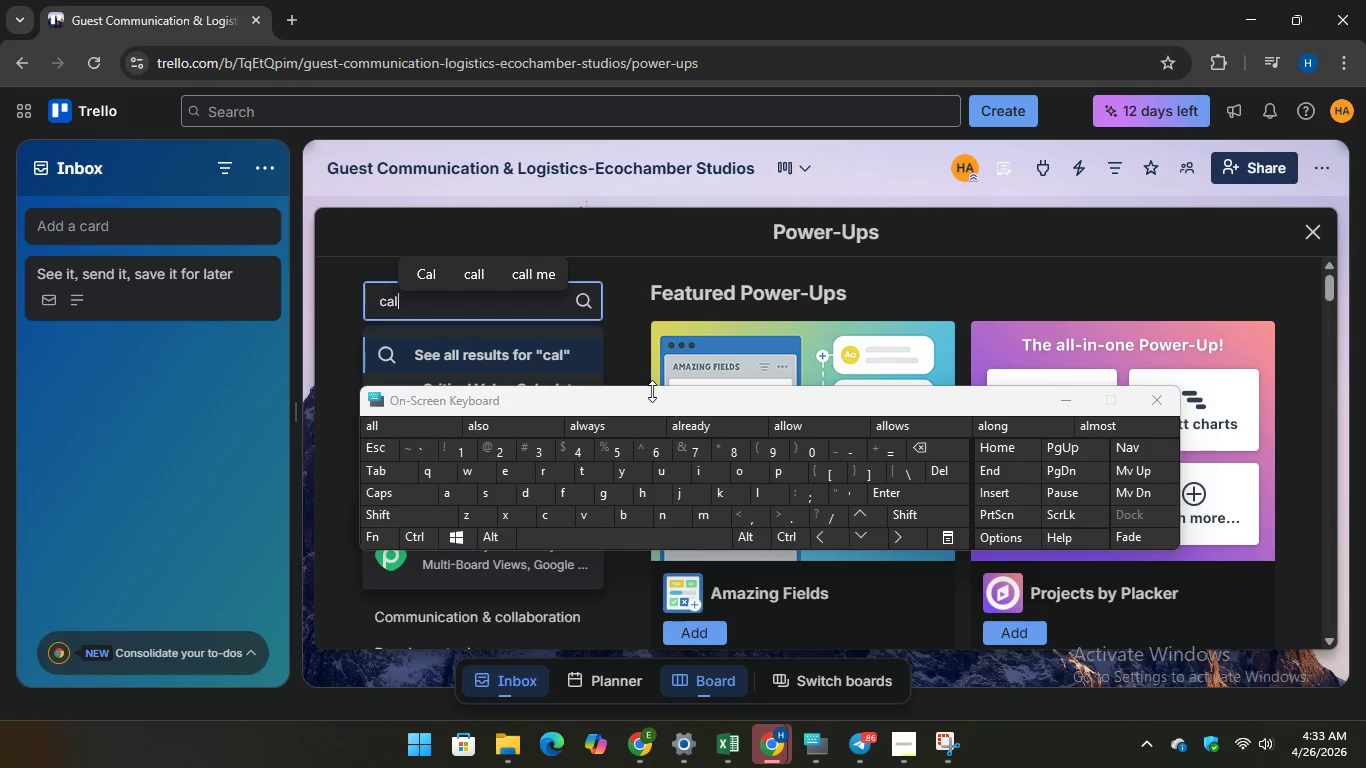 
mouse_move([624, 506])
 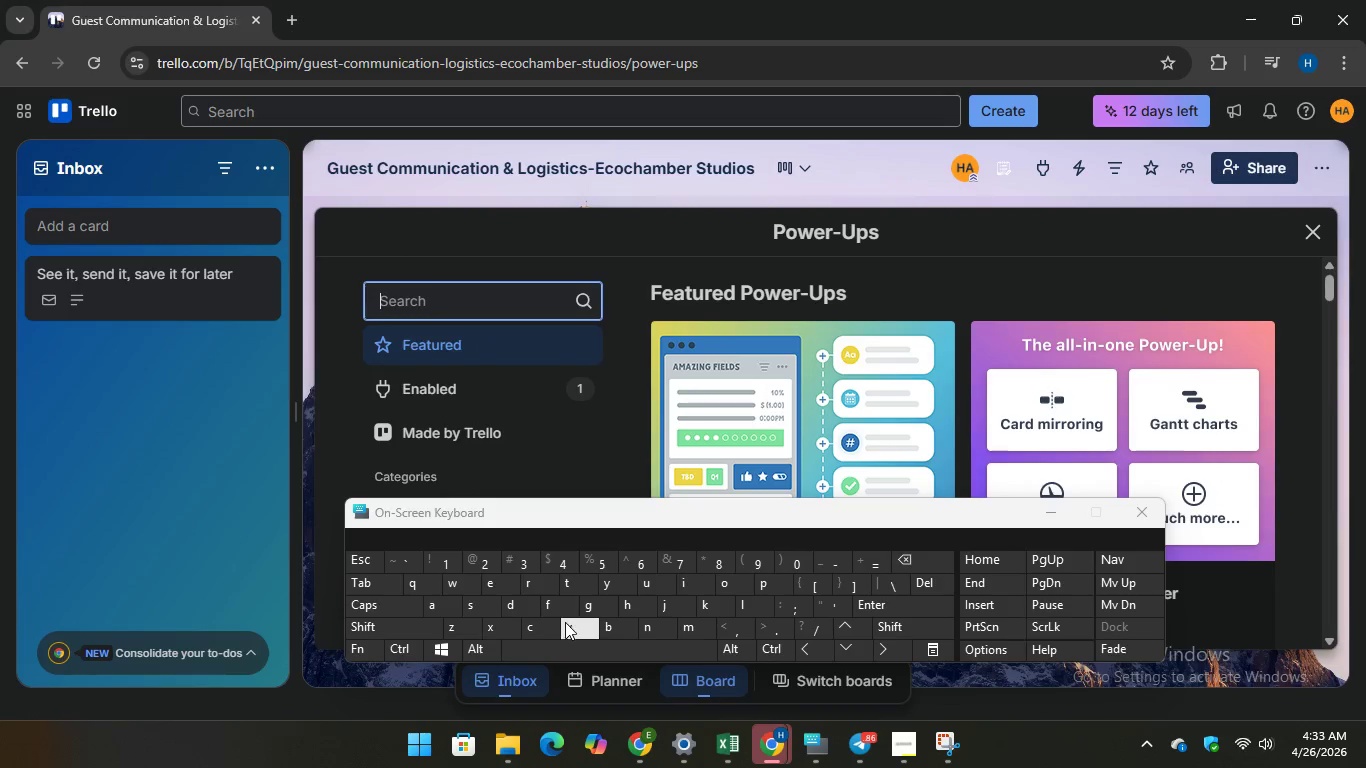 
type(cal)
 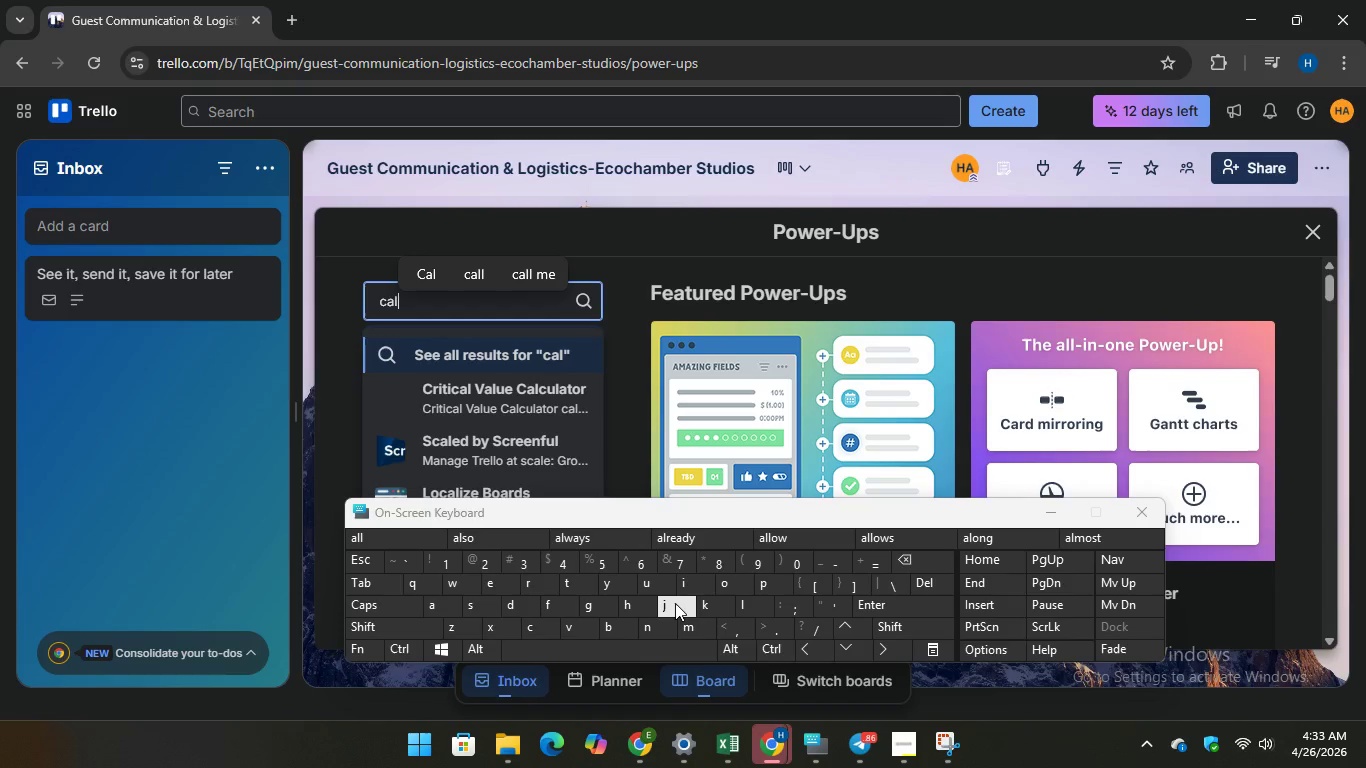 
wait(16.72)
 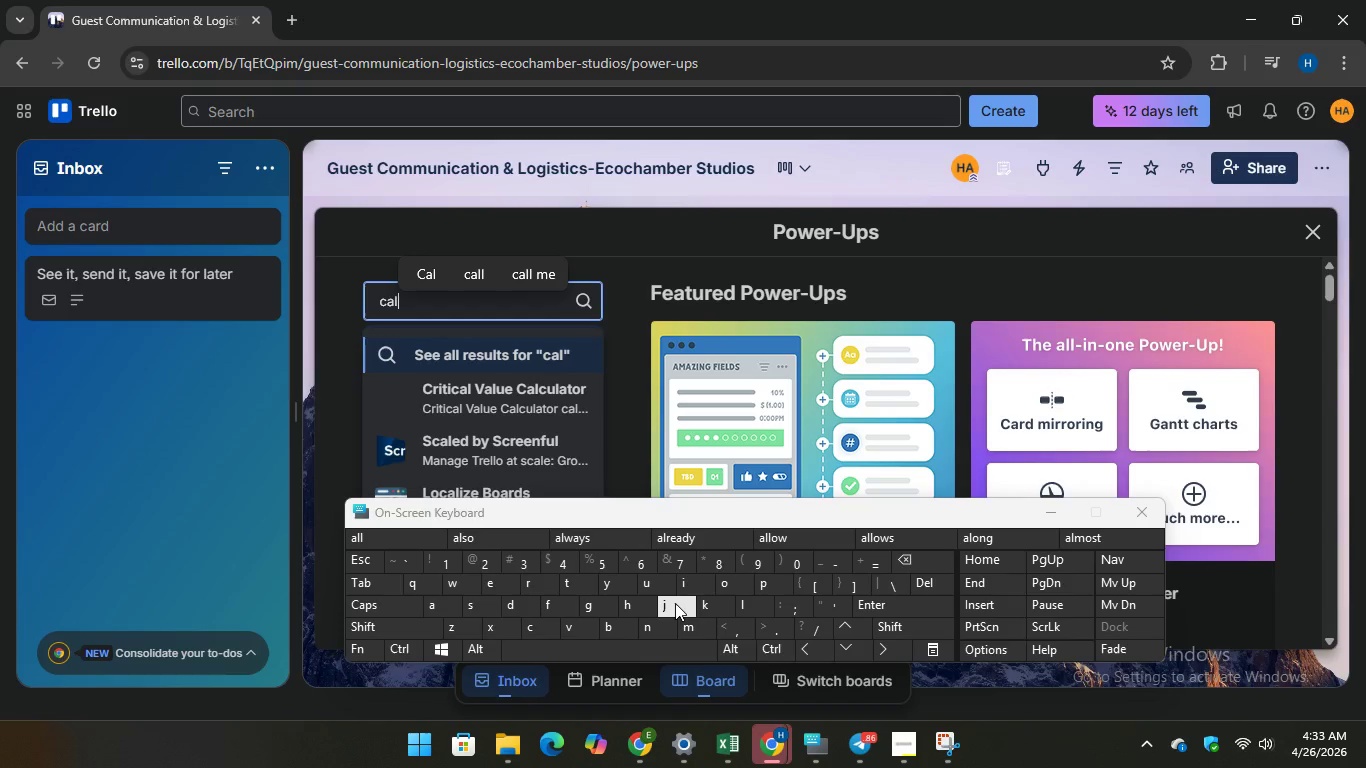 
type(endar)
 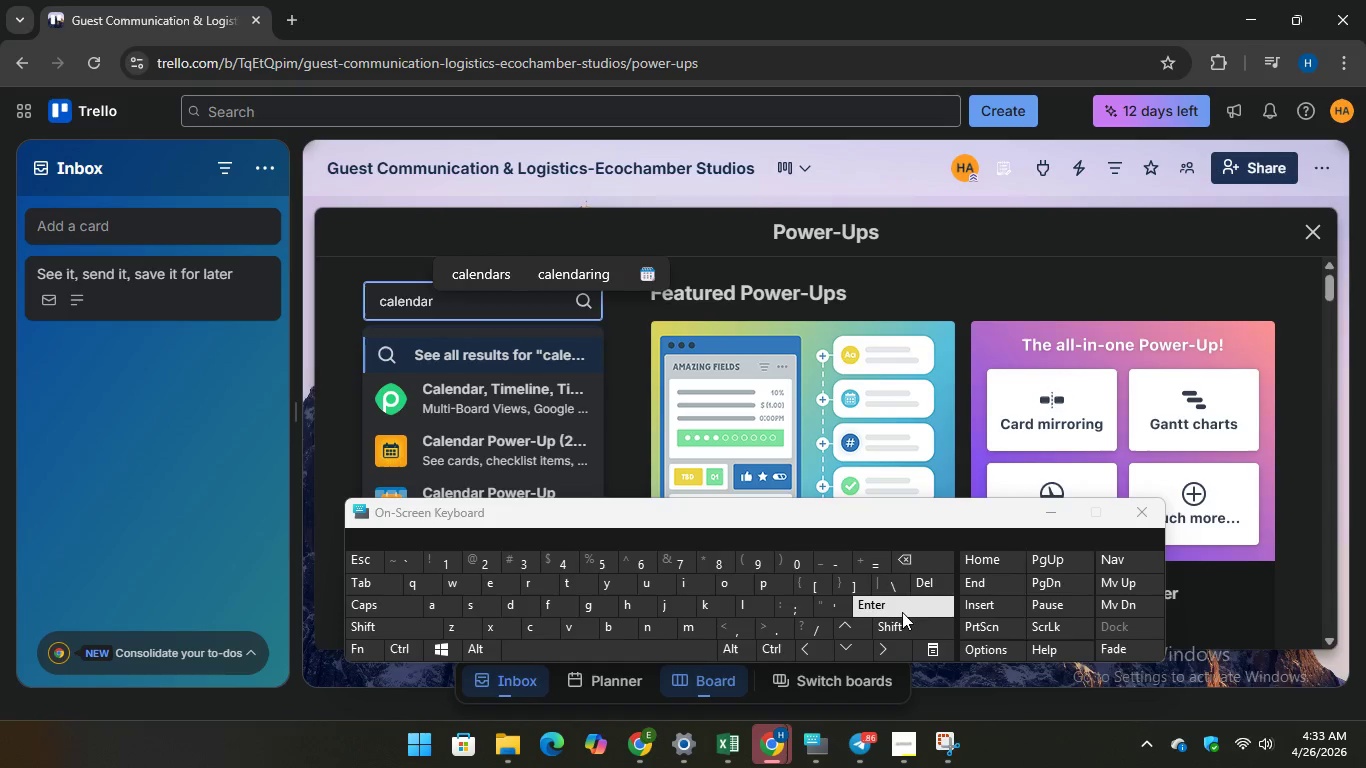 
key(Enter)
 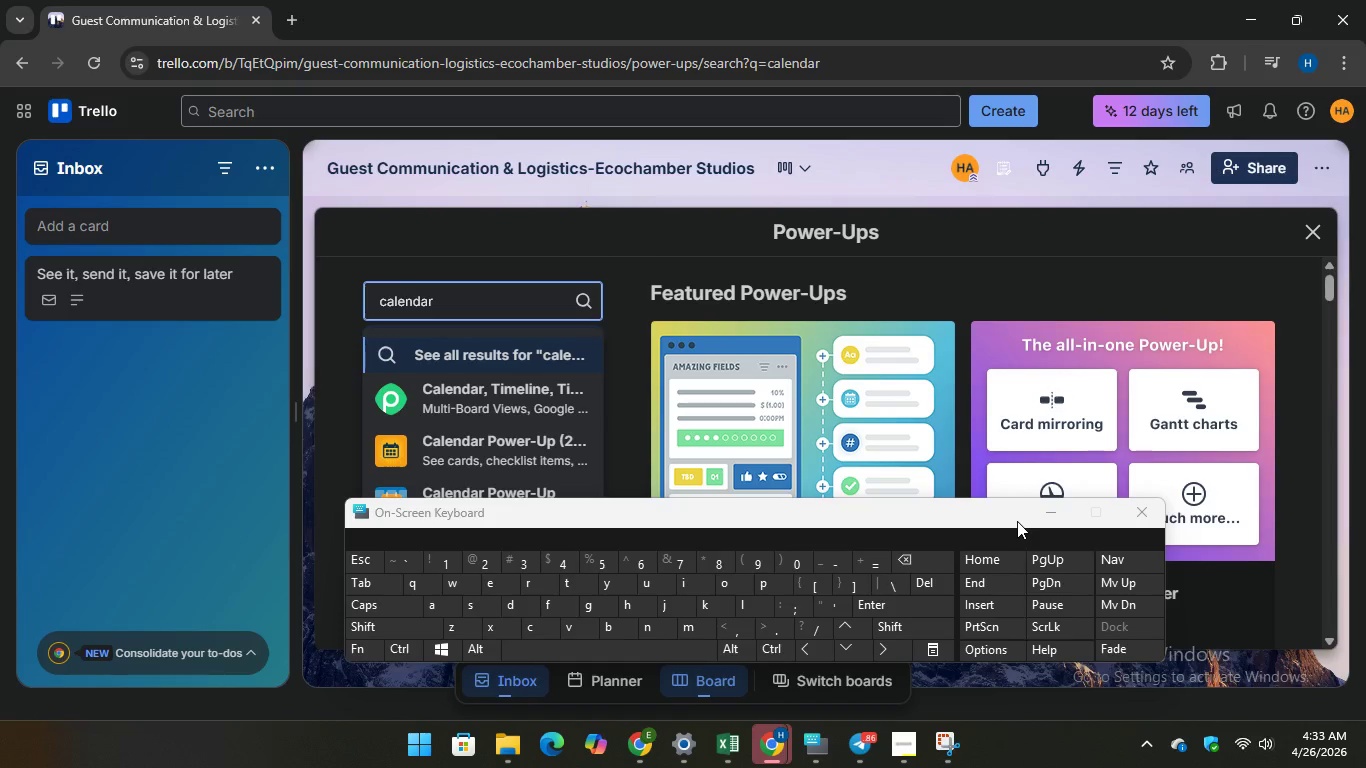 
mouse_move([962, 520])
 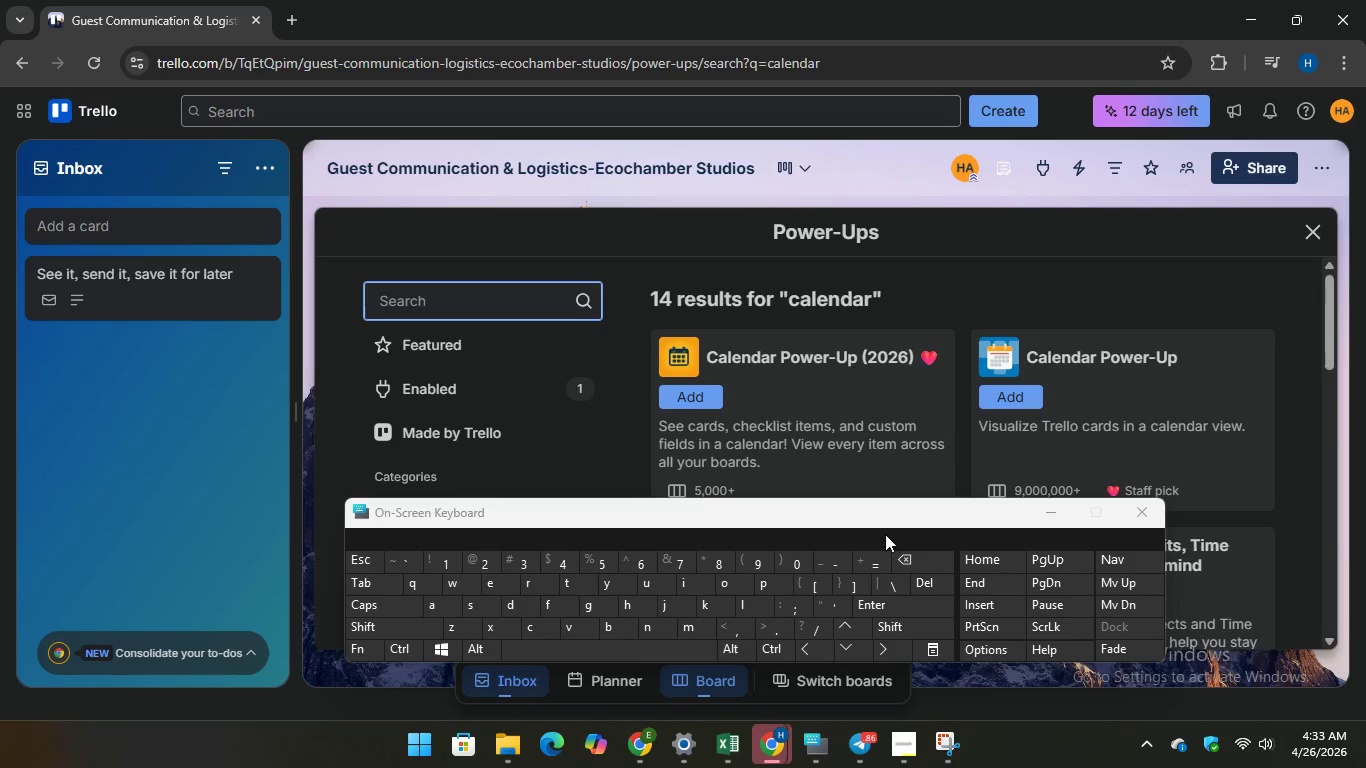 
mouse_move([879, 561])
 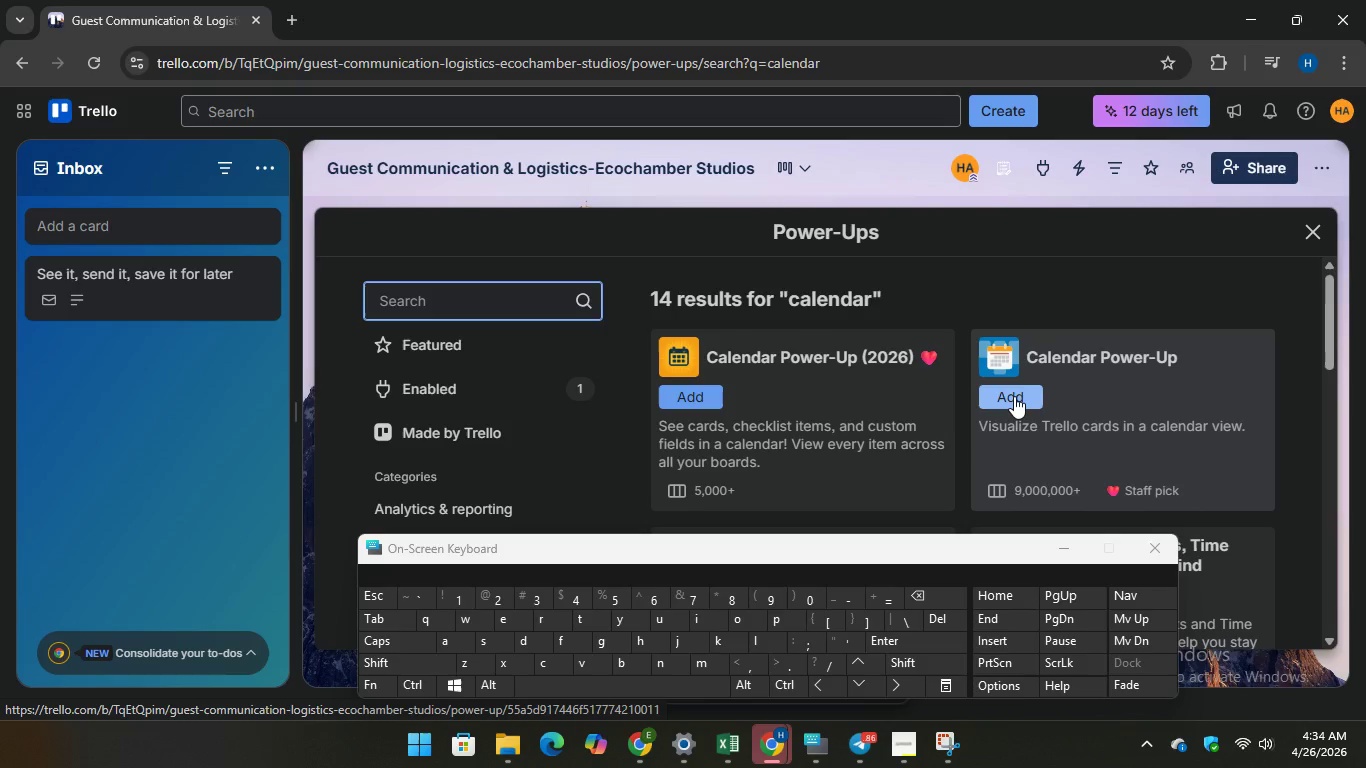 
wait(6.14)
 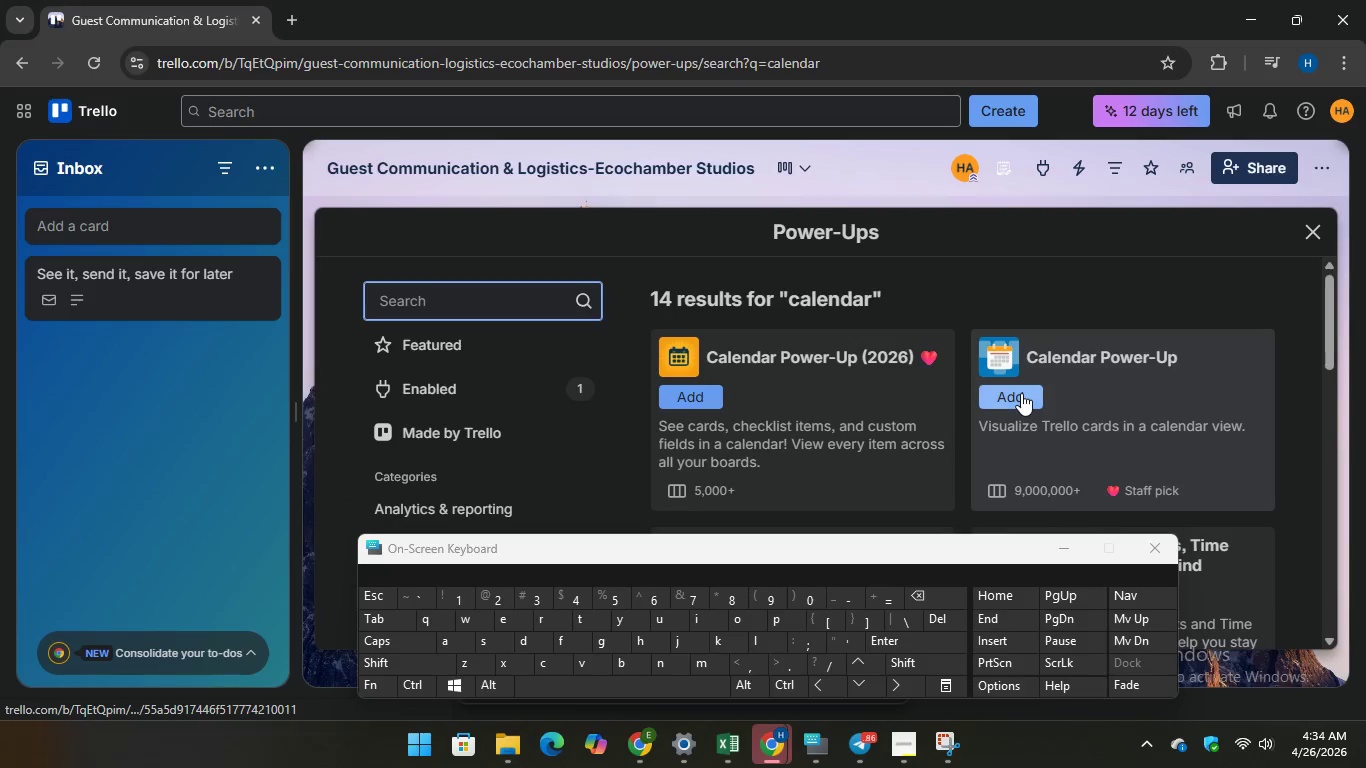 
left_click([1014, 396])
 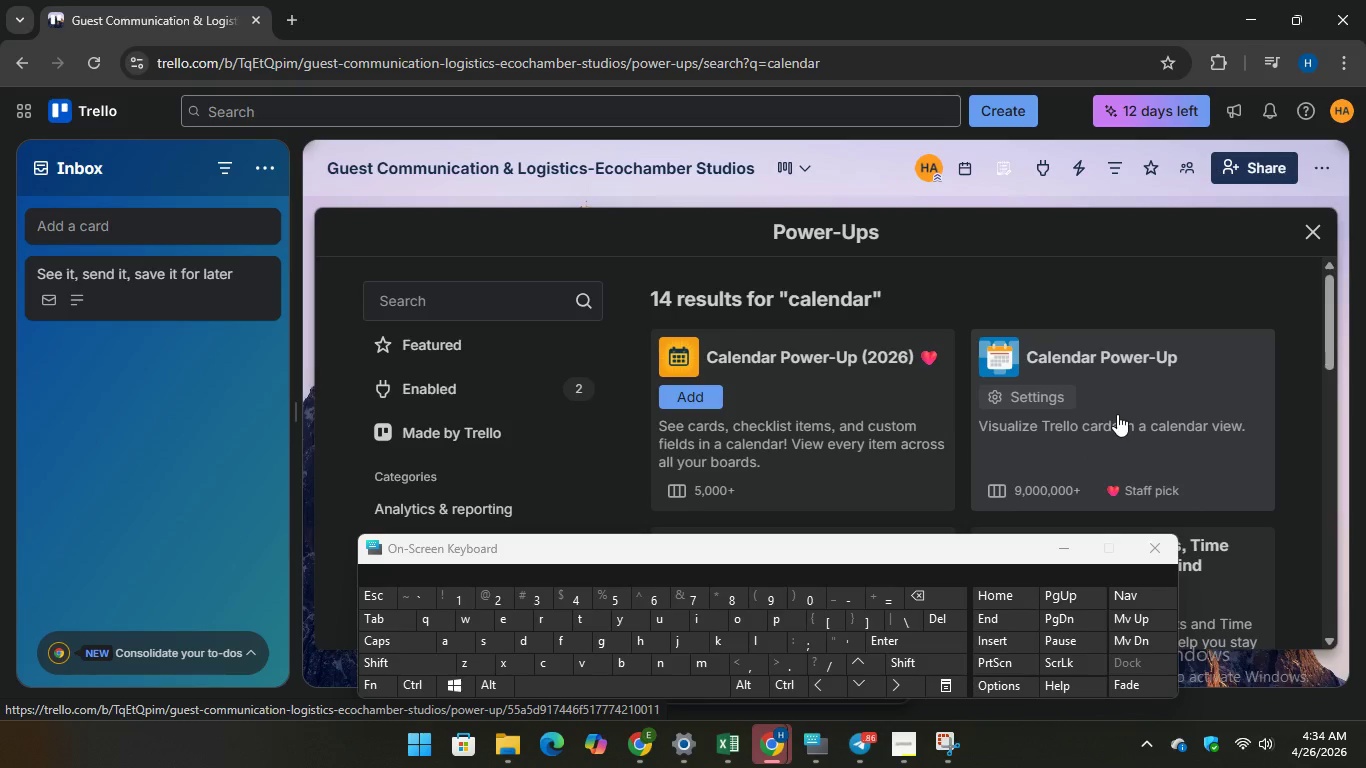 
wait(16.81)
 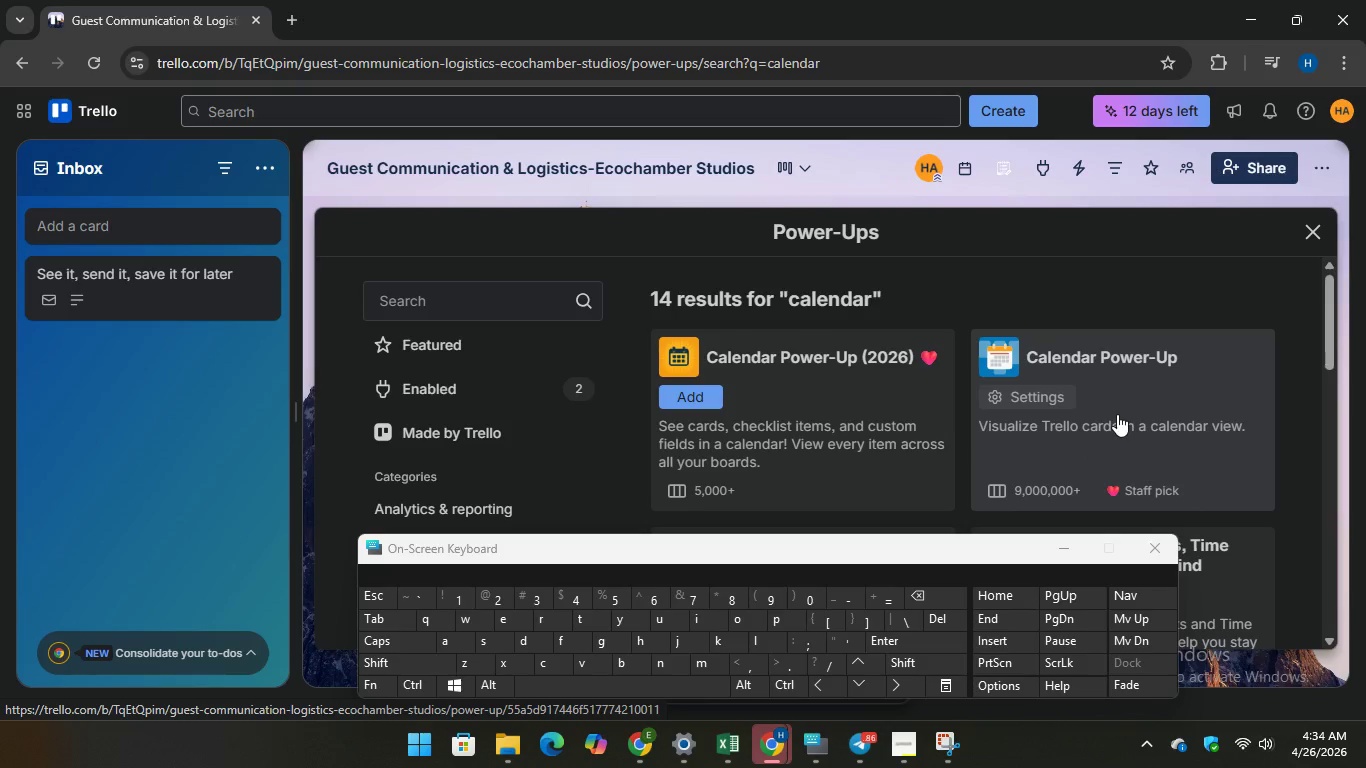 
left_click([1313, 225])
 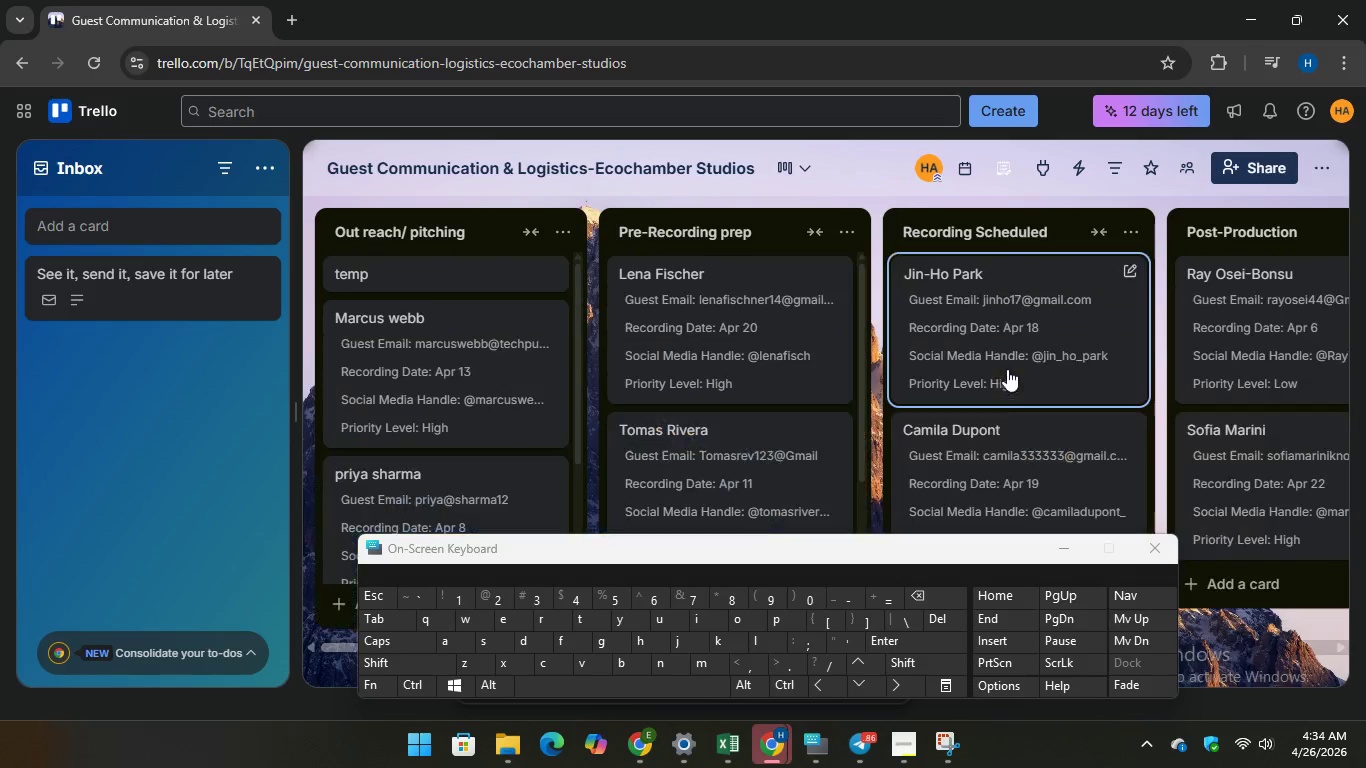 
mouse_move([990, 400])
 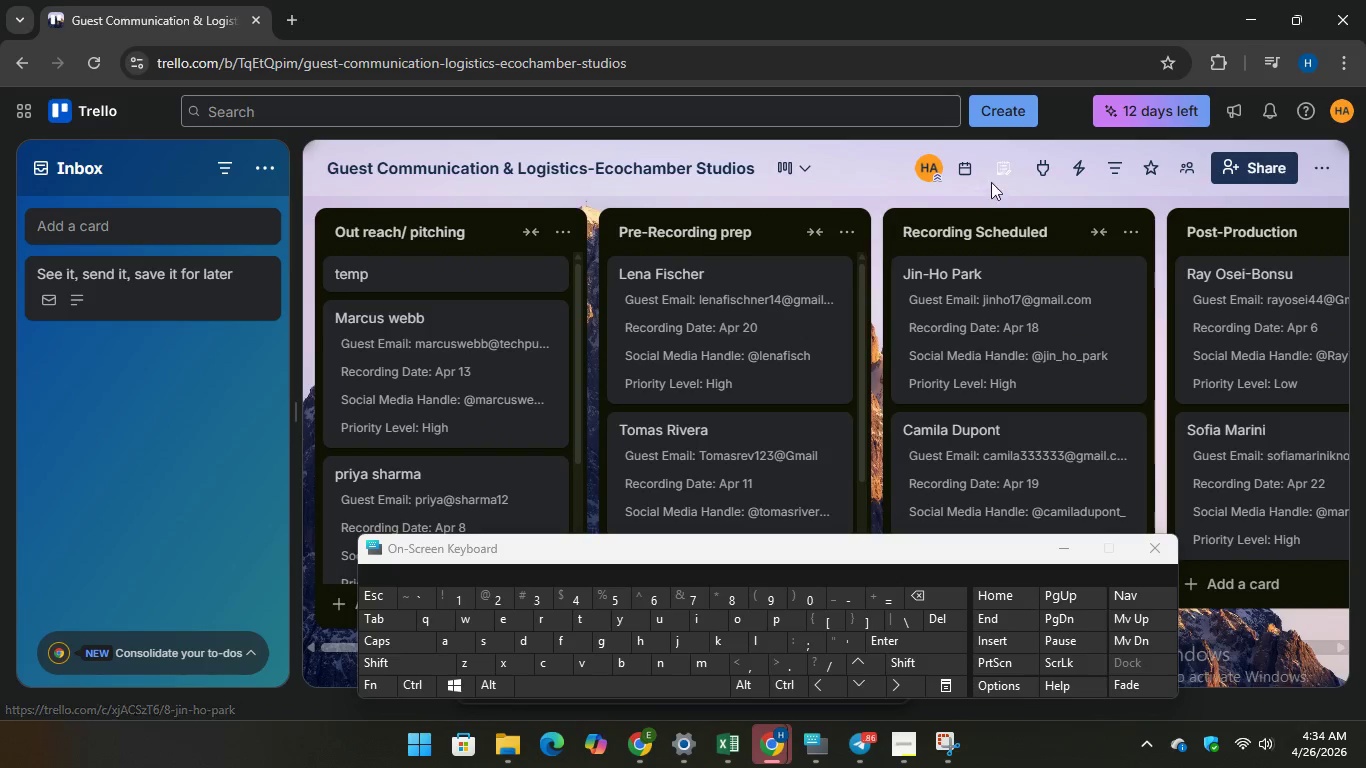 
mouse_move([974, 173])
 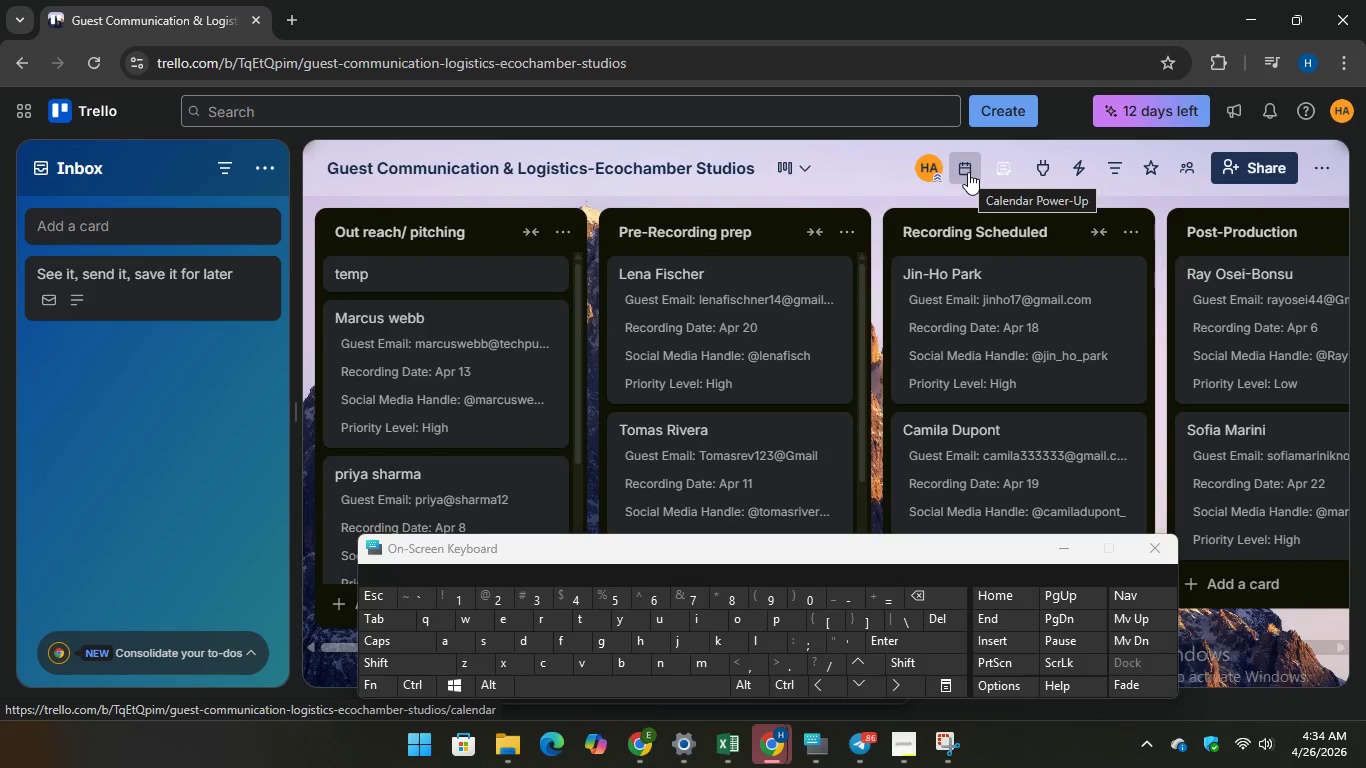 
left_click([968, 172])
 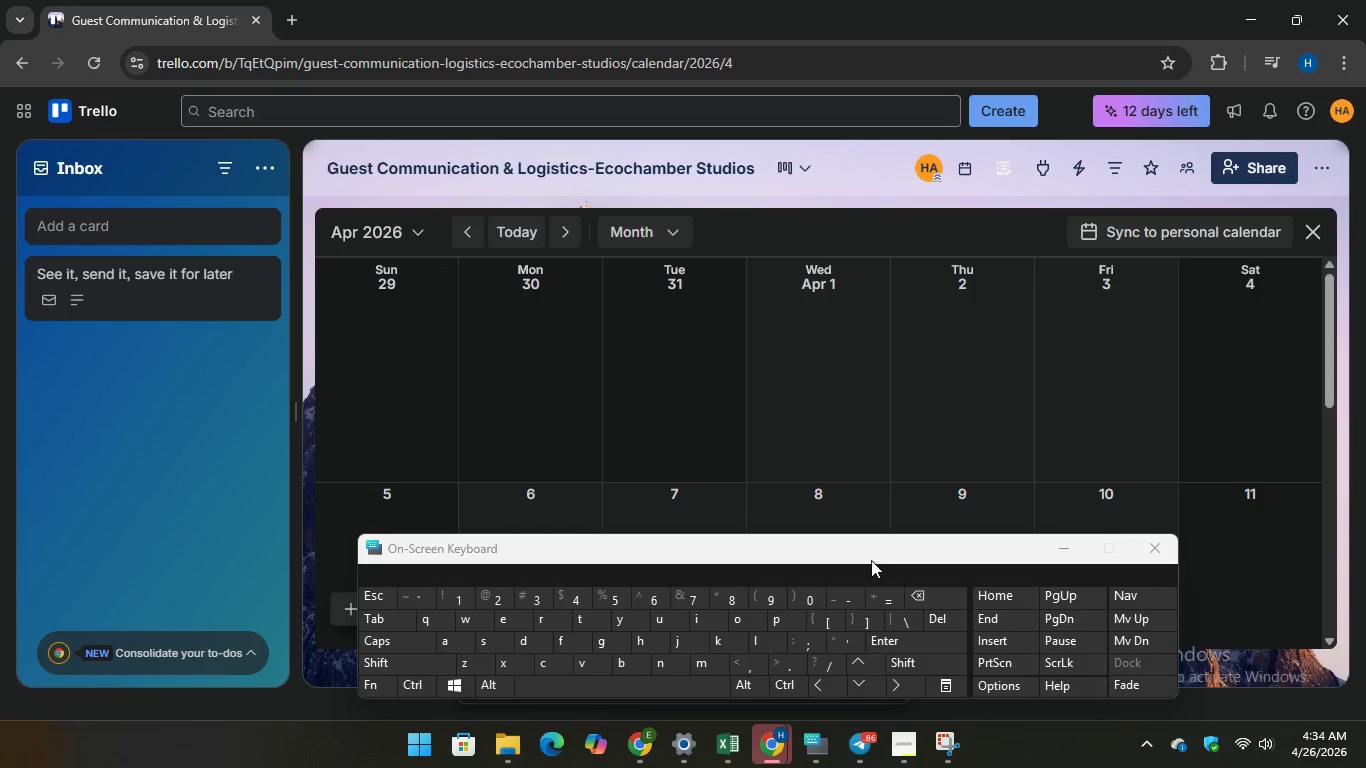 
wait(8.34)
 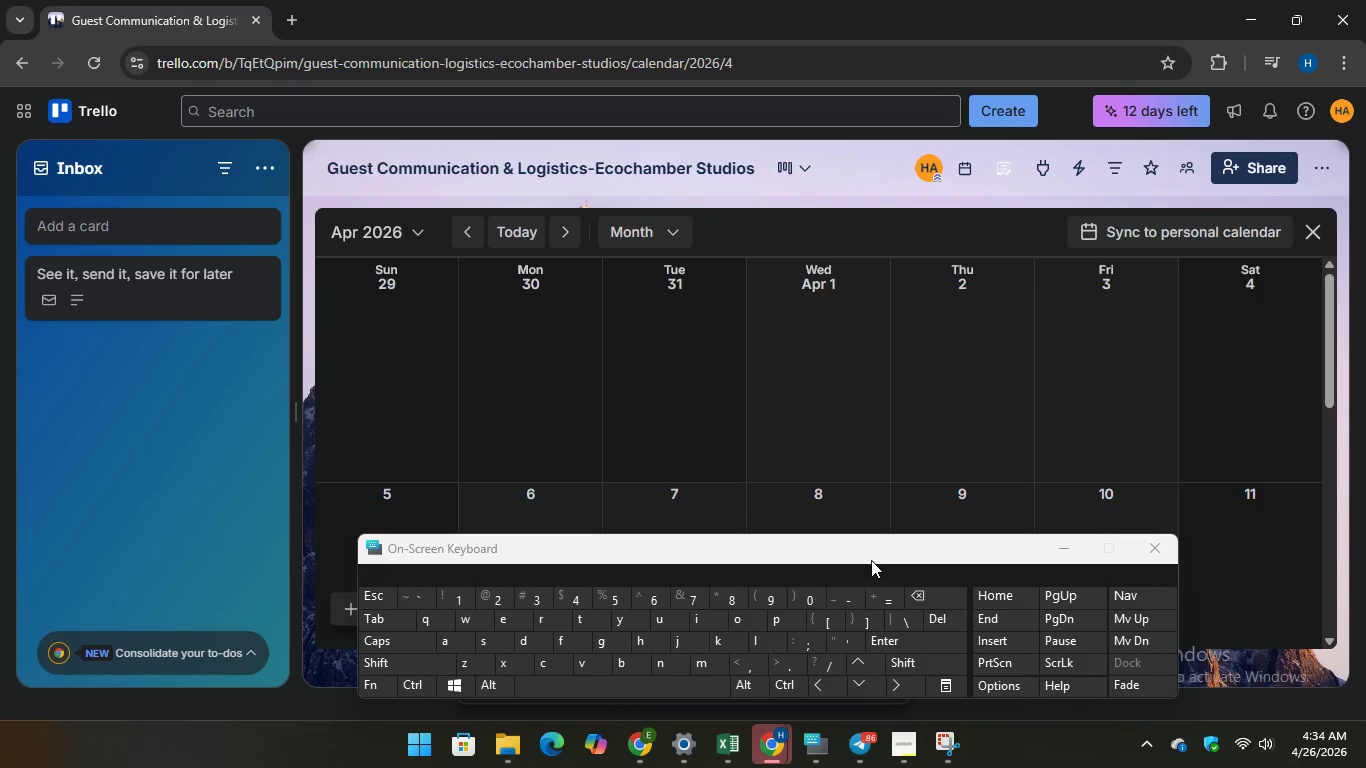 
scroll: coordinate [925, 494], scroll_direction: down, amount: 3.0
 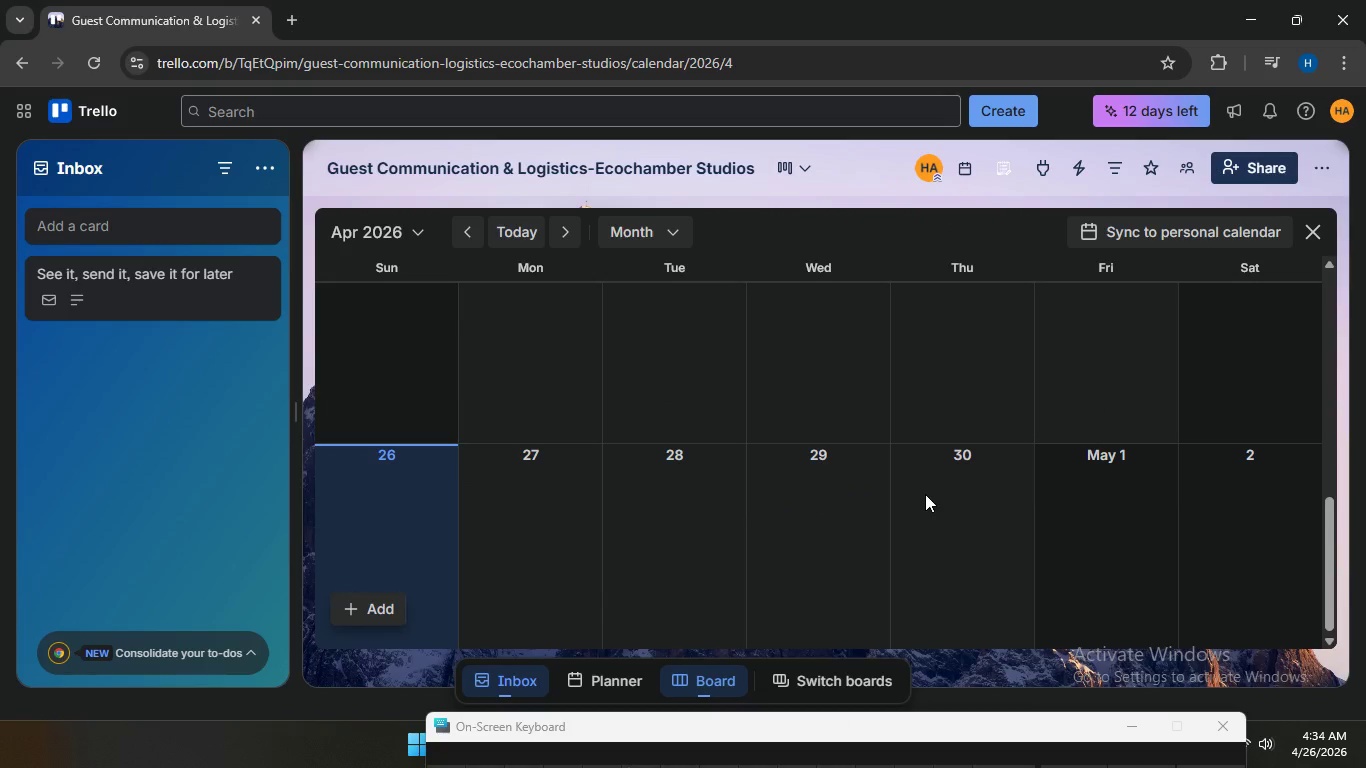 
scroll: coordinate [924, 494], scroll_direction: up, amount: 12.0
 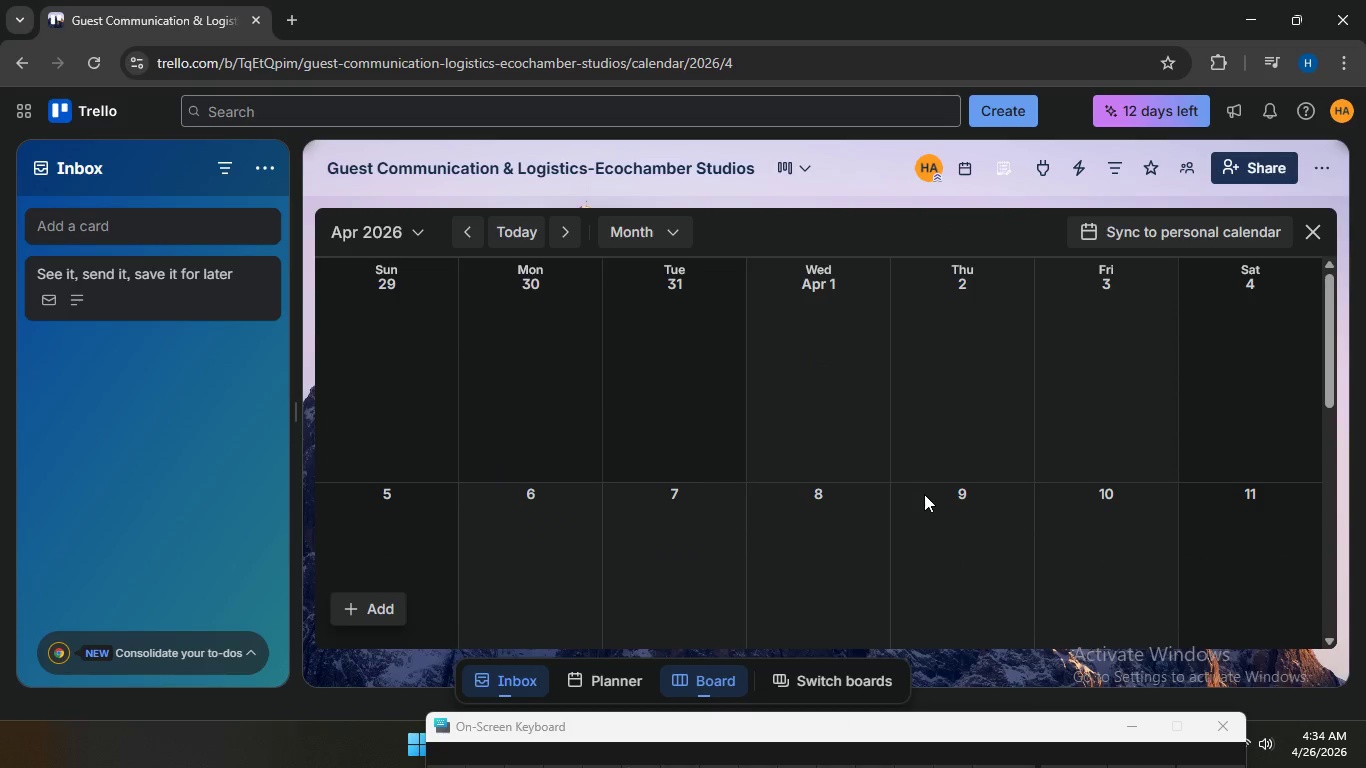 
wait(8.75)
 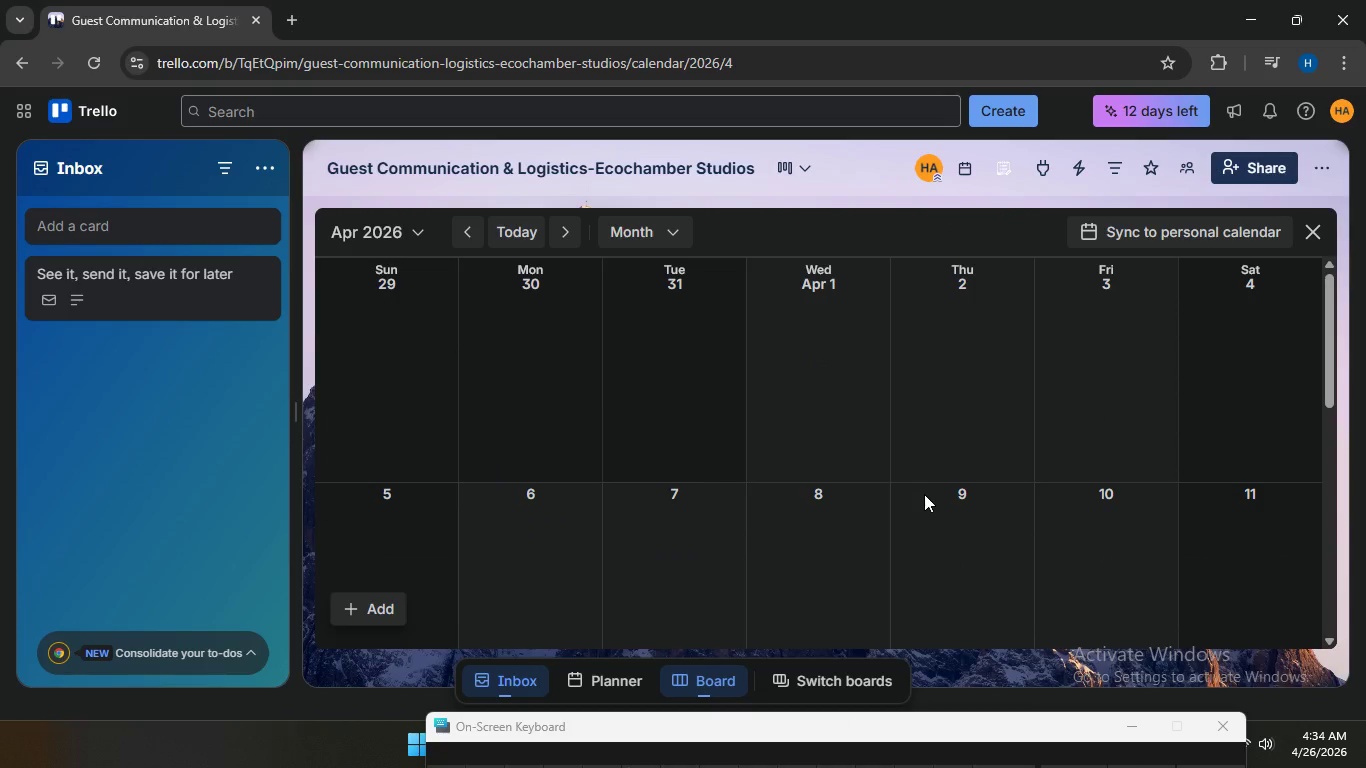 
scroll: coordinate [926, 504], scroll_direction: up, amount: 2.0
 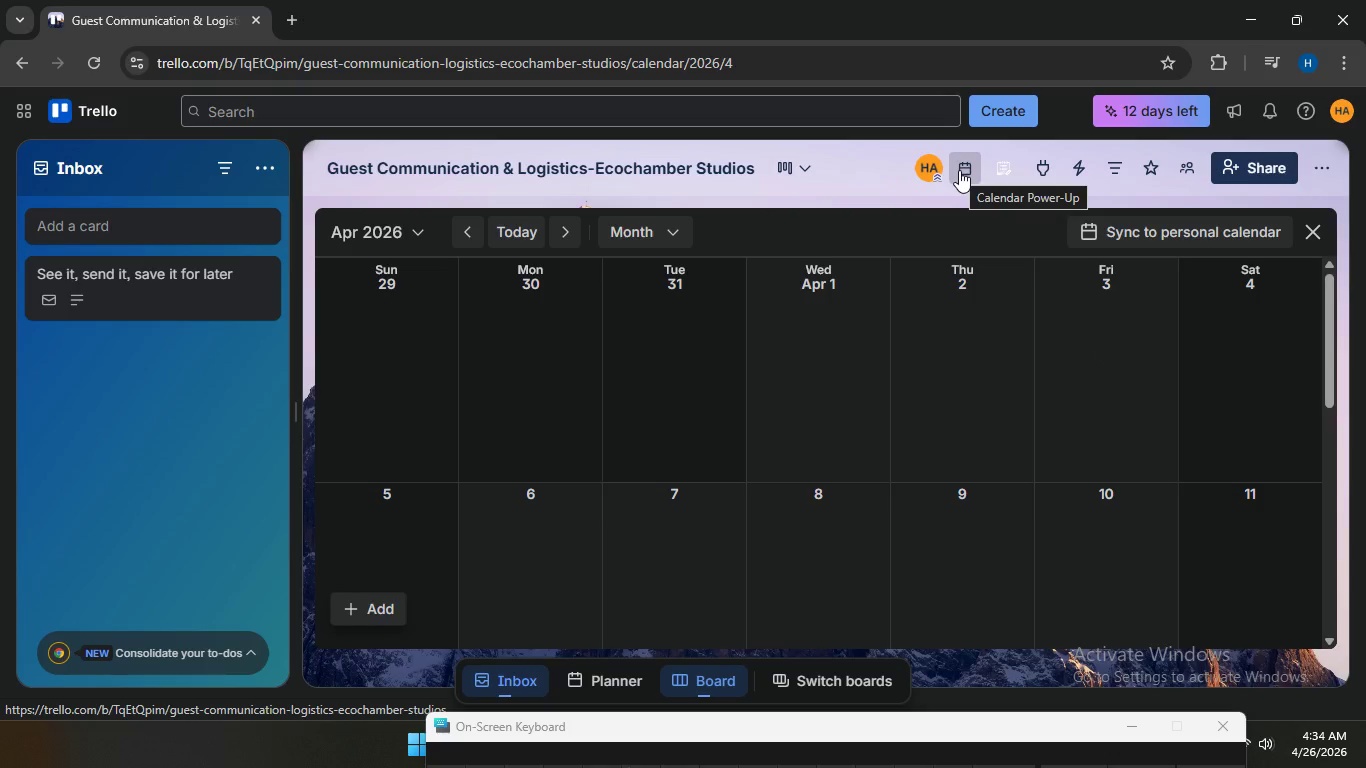 
wait(5.57)
 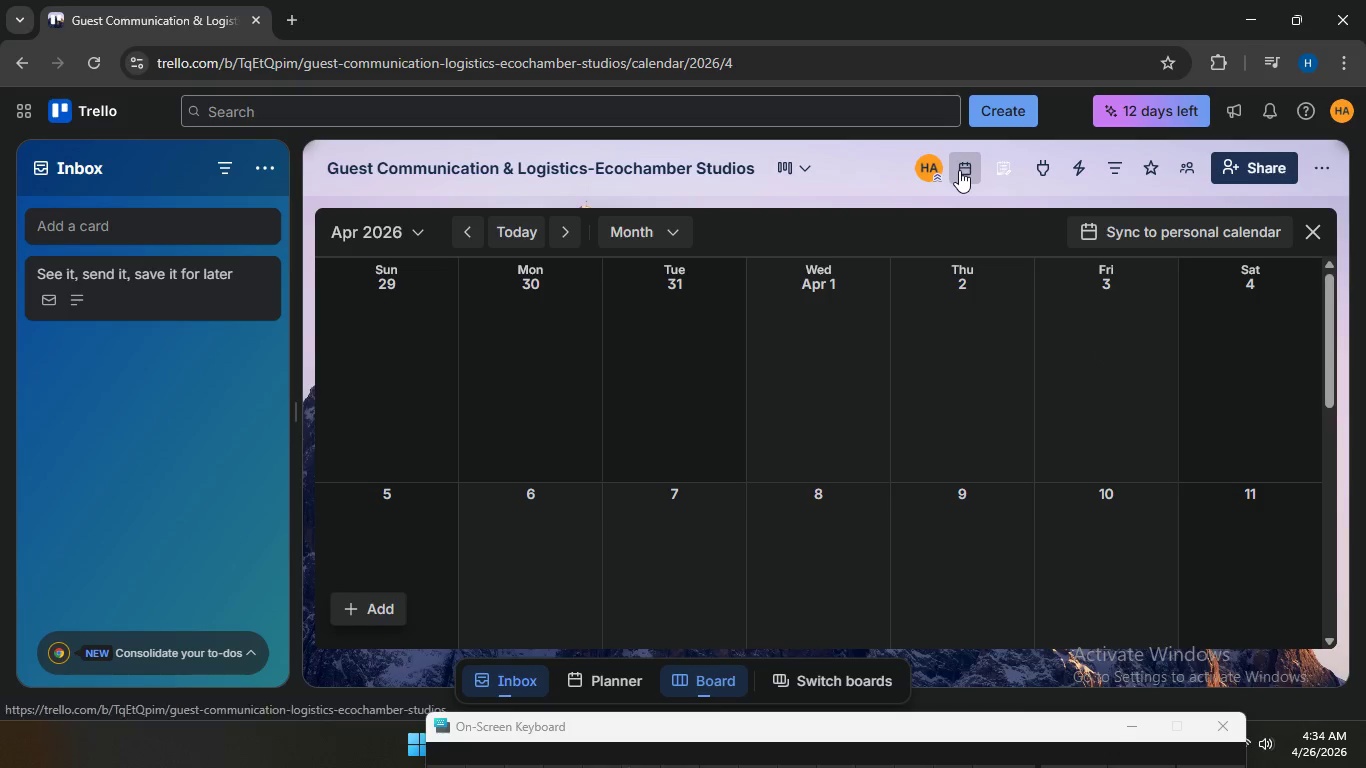 
left_click([959, 170])
 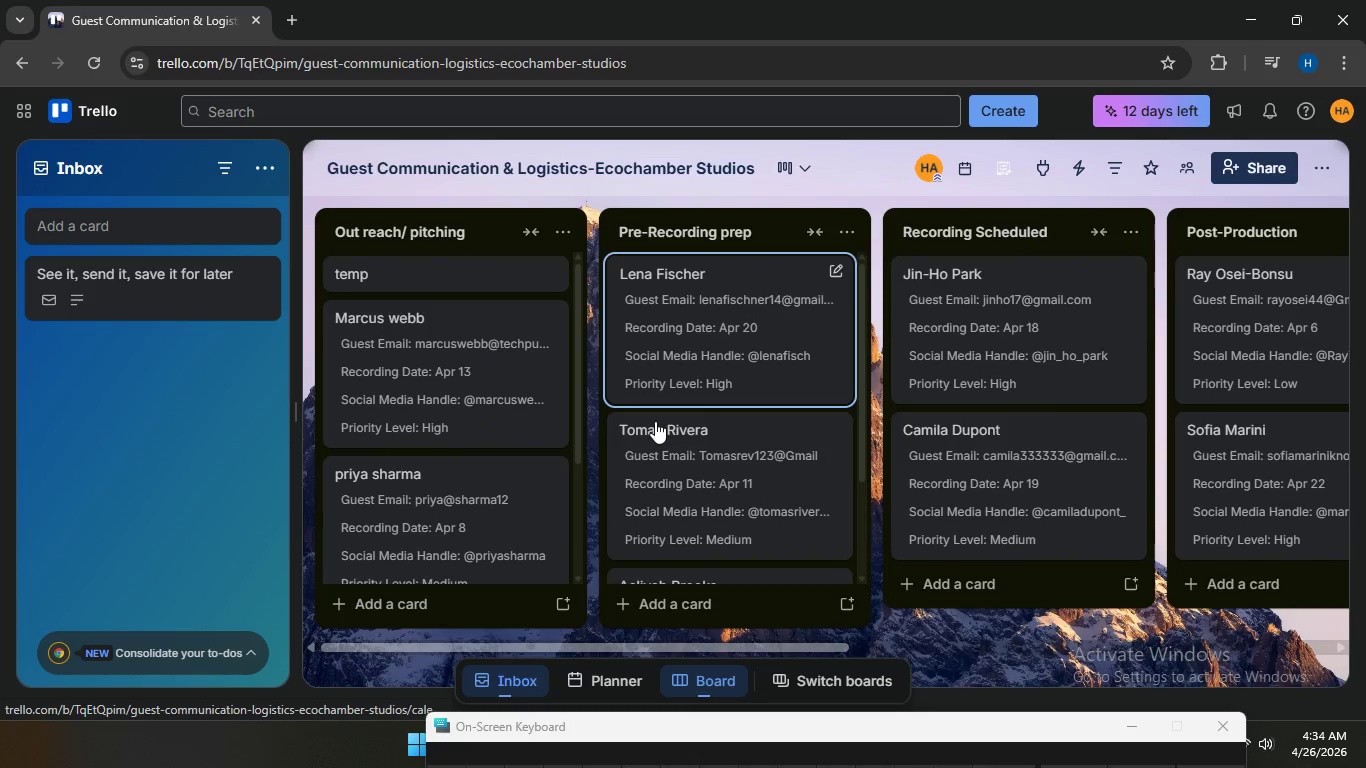 
scroll: coordinate [634, 461], scroll_direction: up, amount: 3.0
 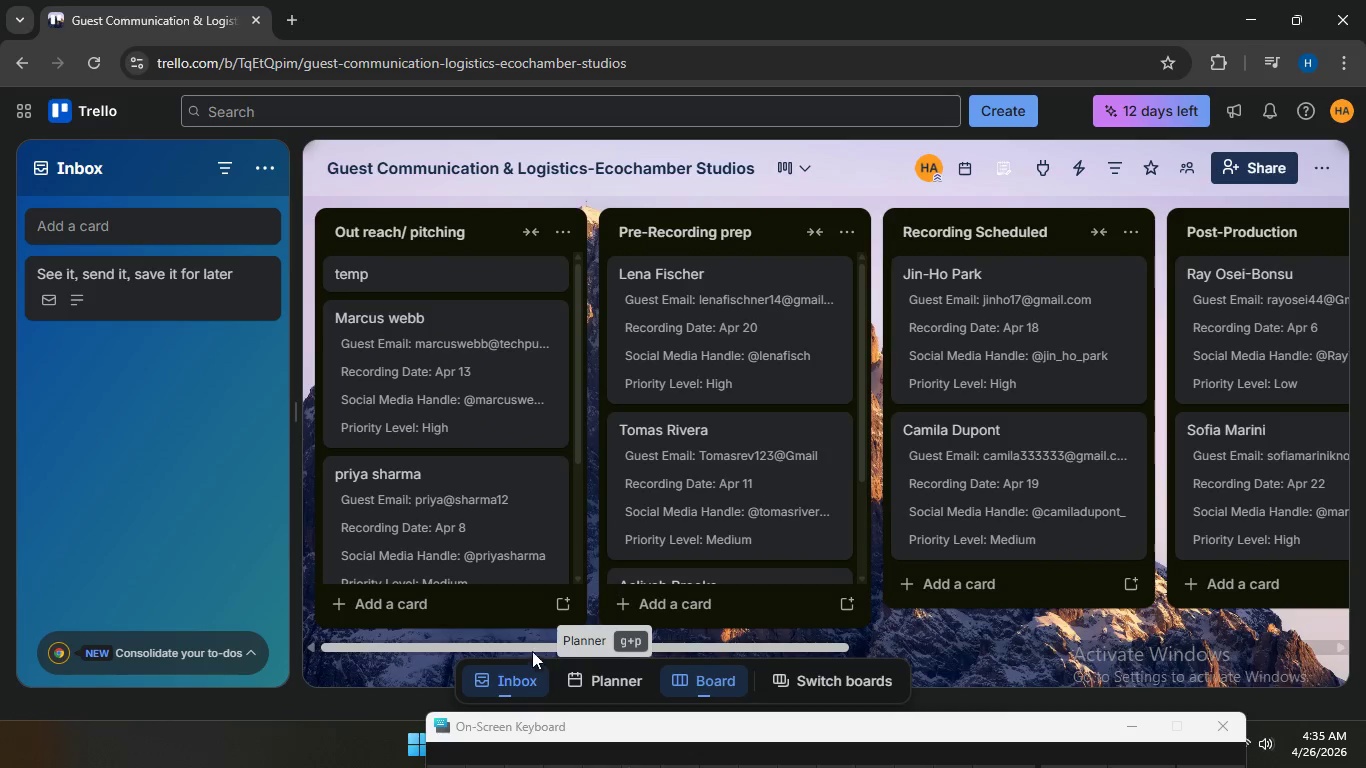 
left_click_drag(start_coordinate=[505, 647], to_coordinate=[359, 625])
 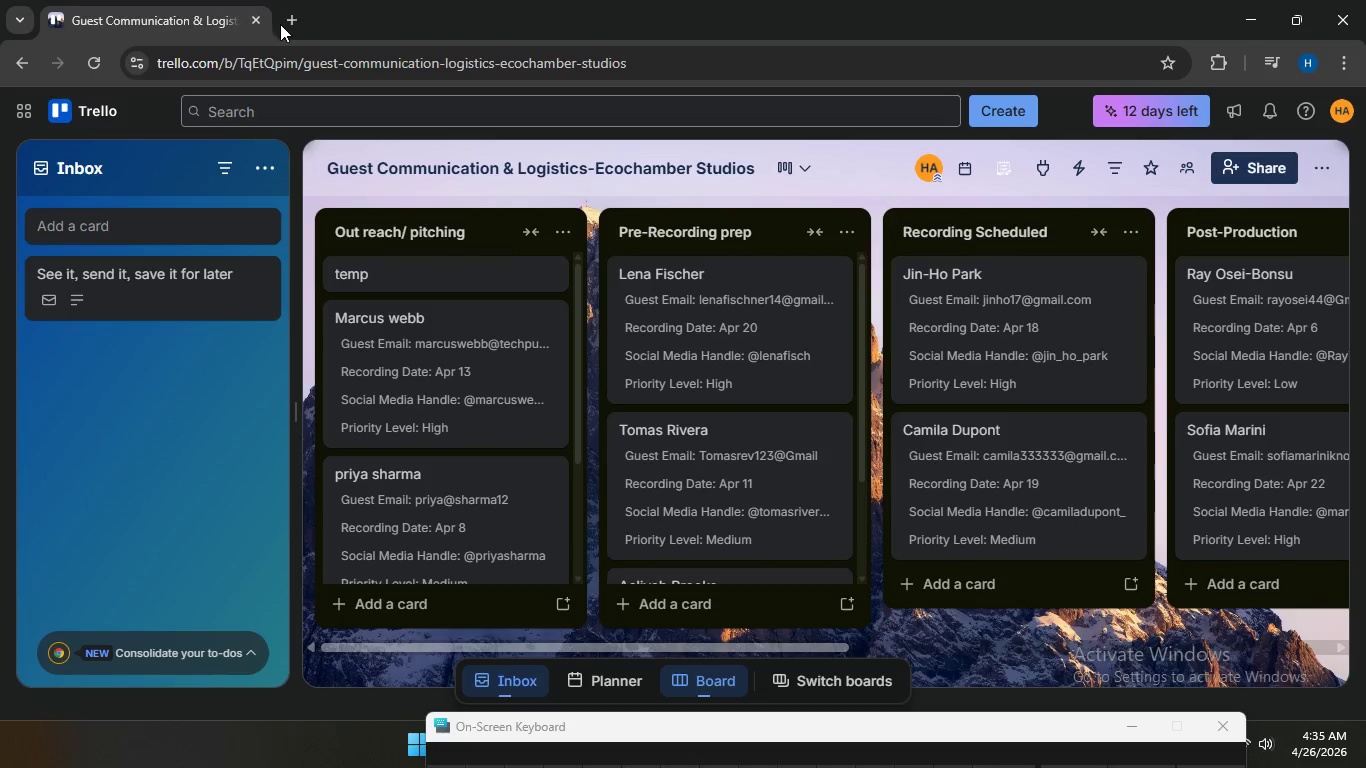 
left_click([293, 19])
 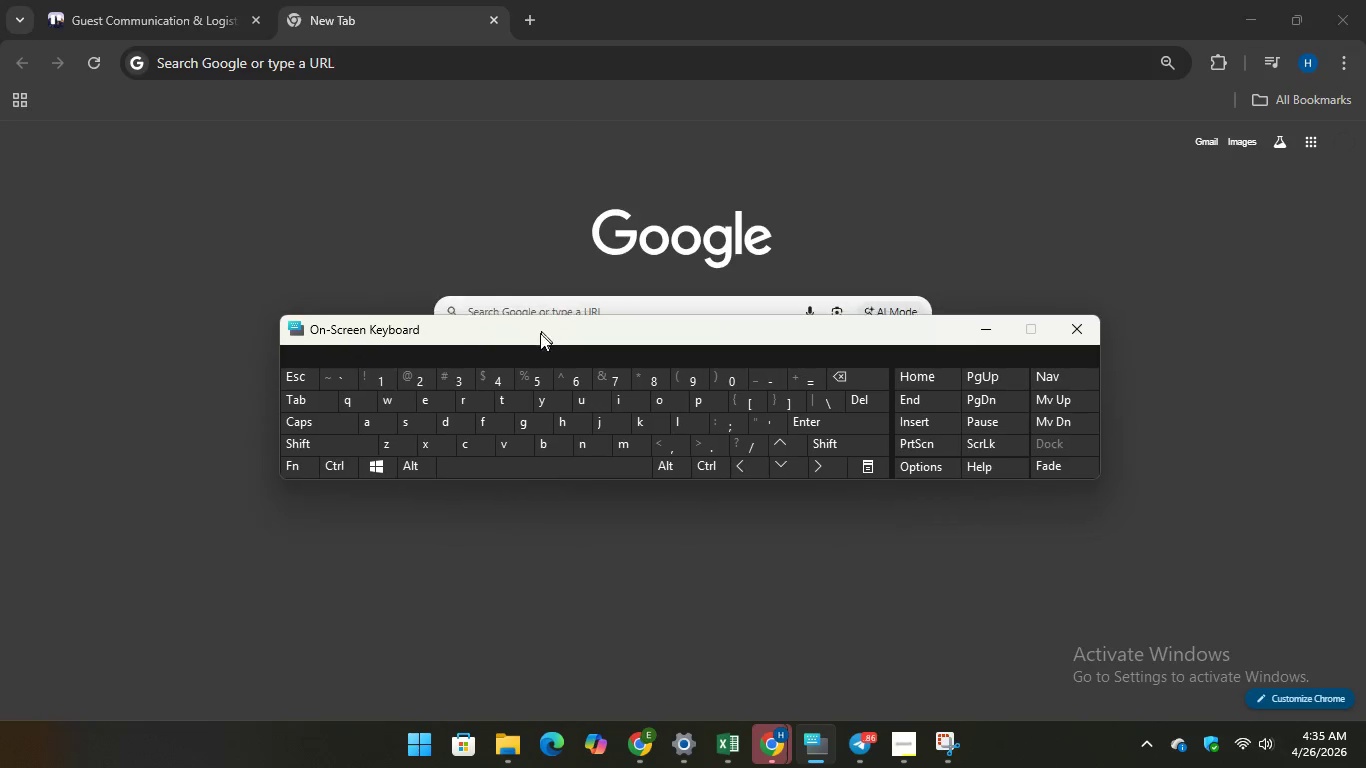 
left_click([300, 72])
 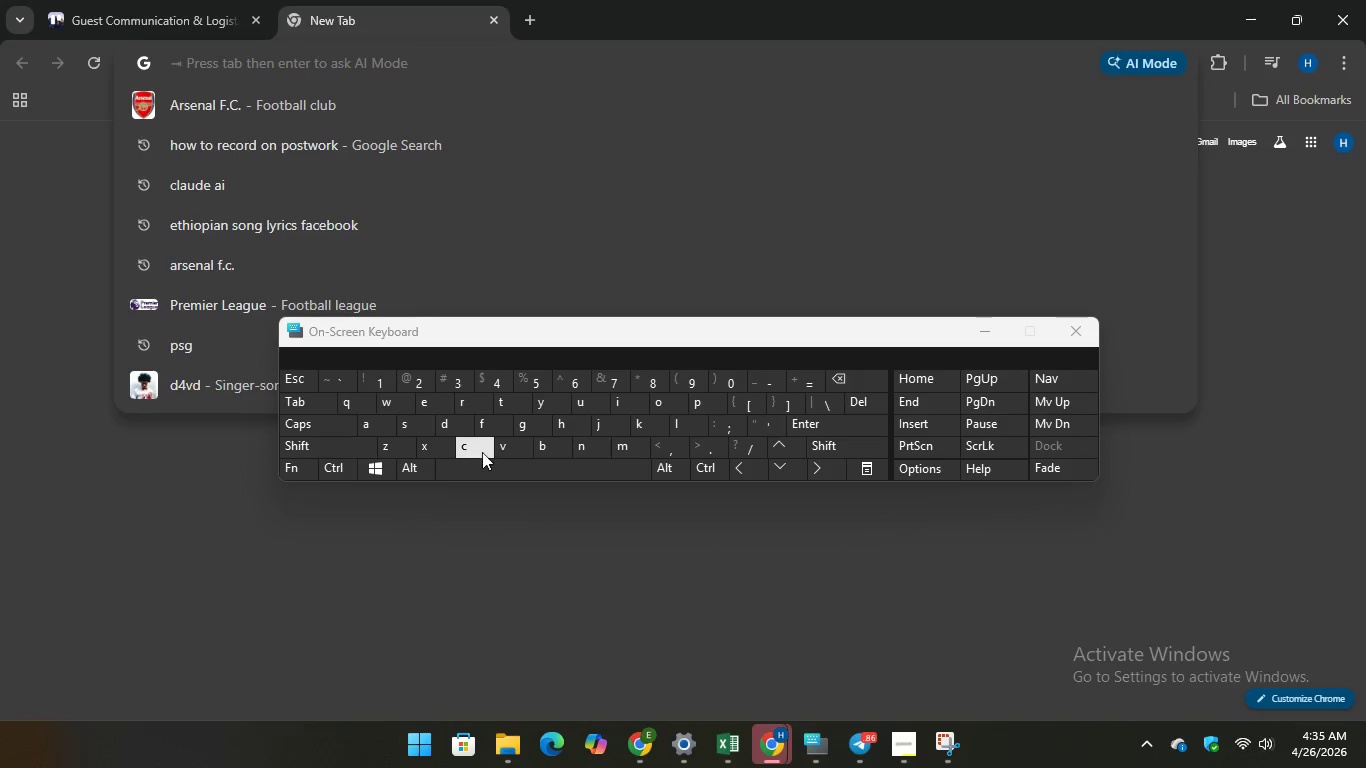 
key(C)
 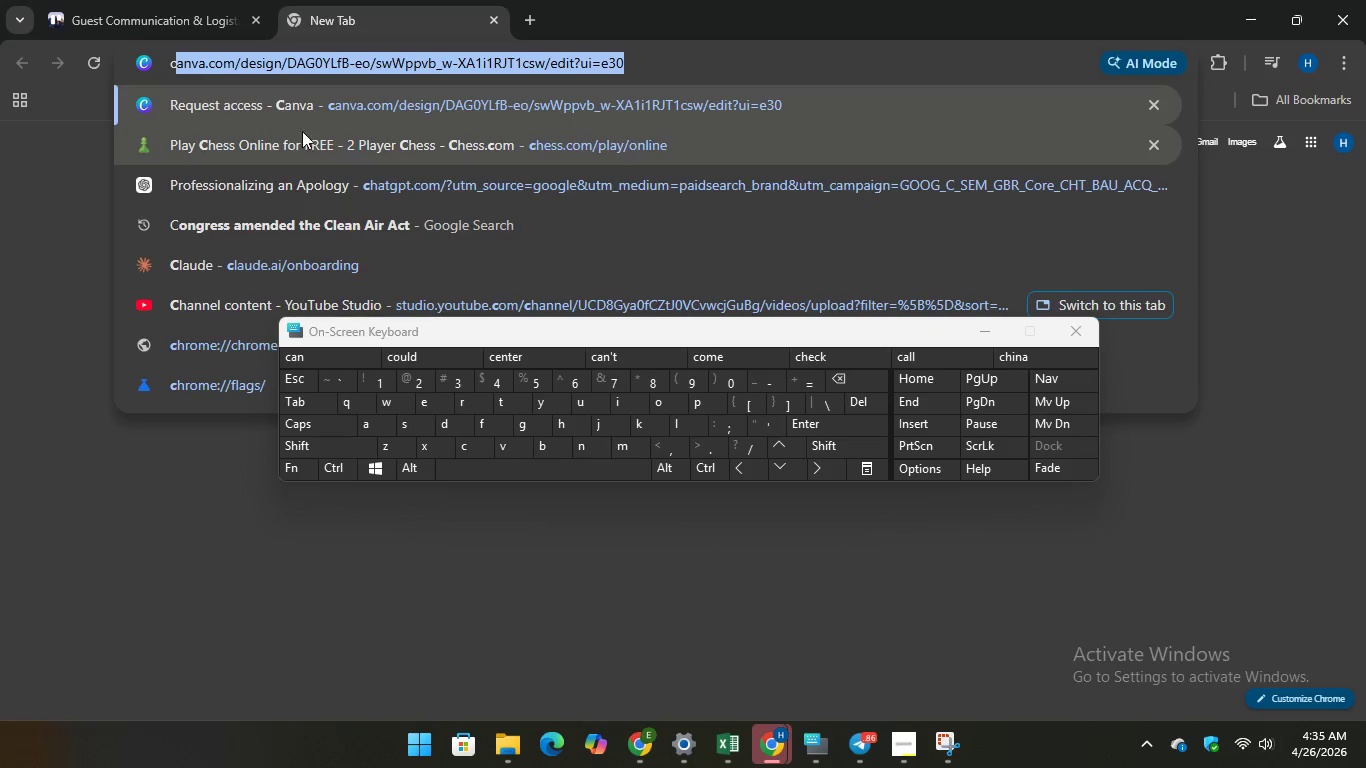 
left_click([292, 107])
 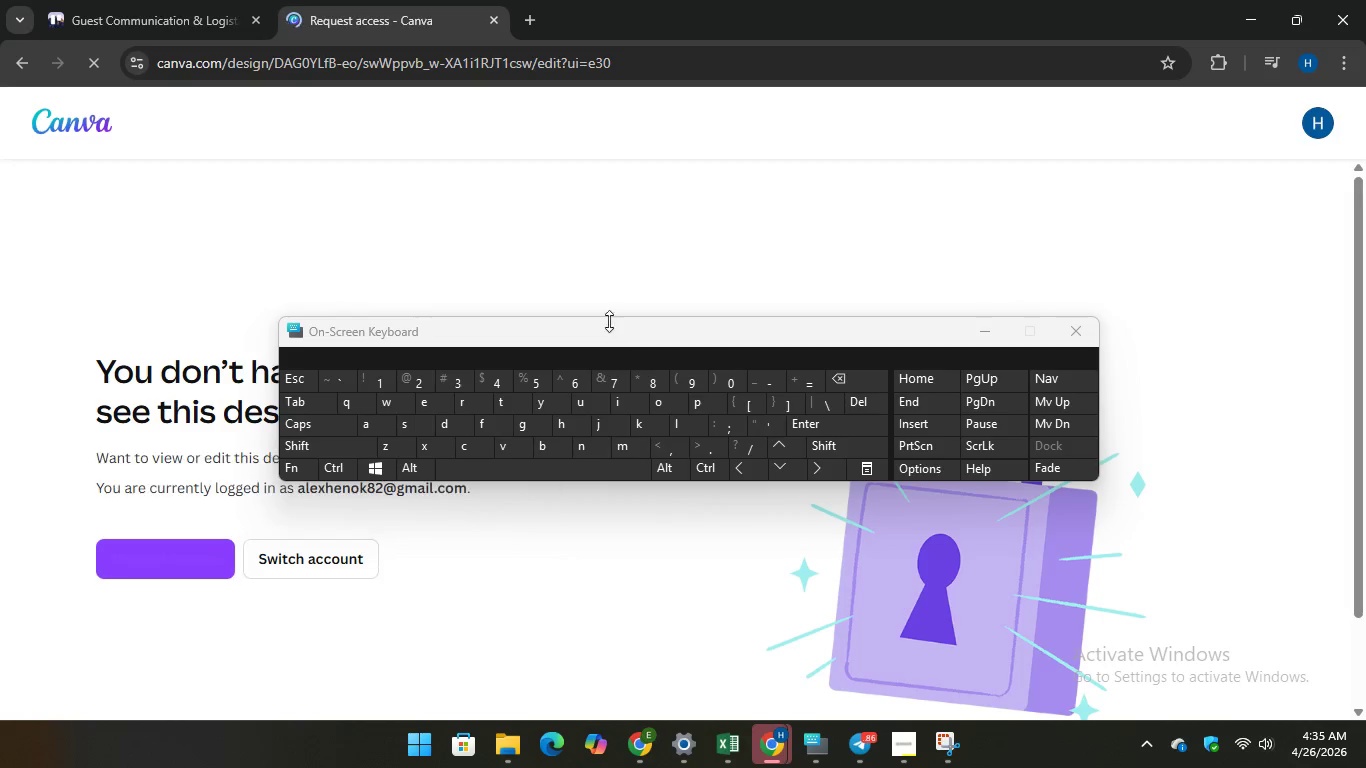 
left_click([143, 568])
 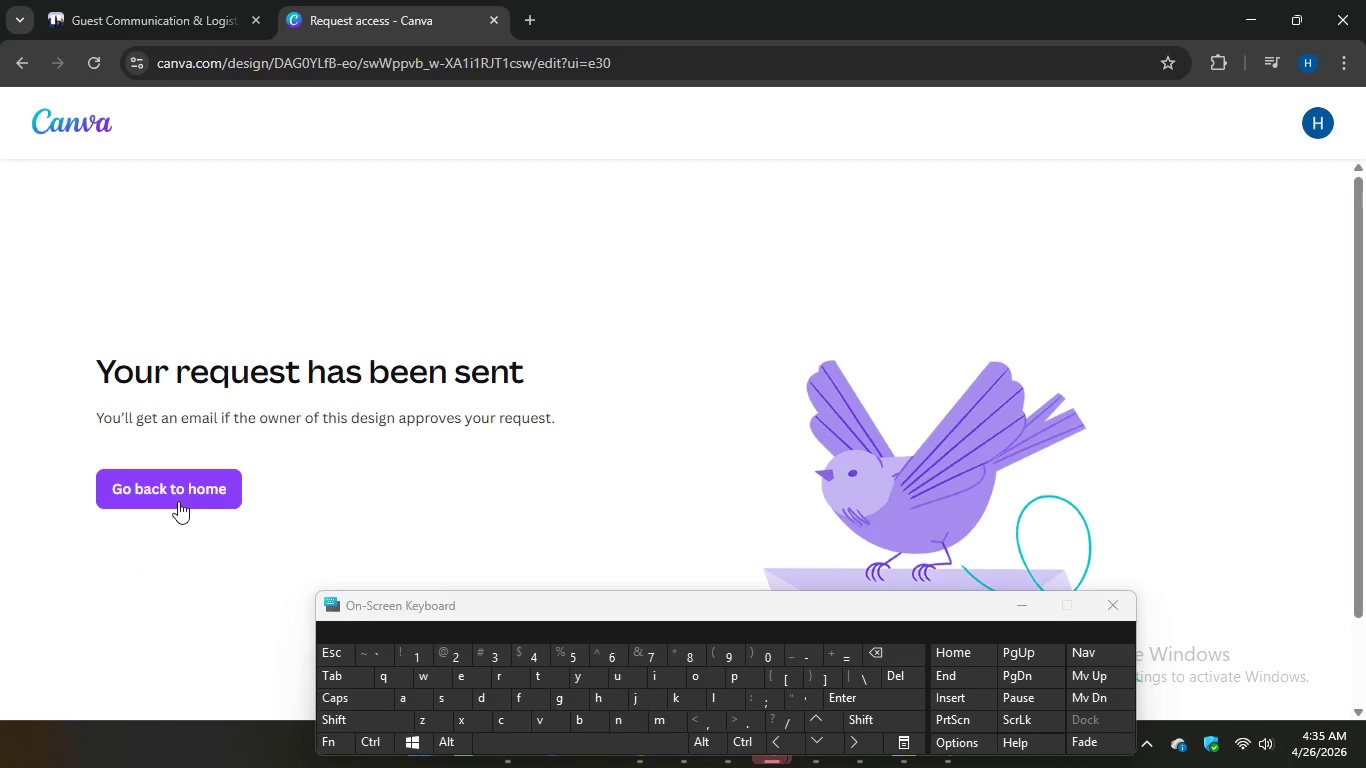 
mouse_move([451, 463])
 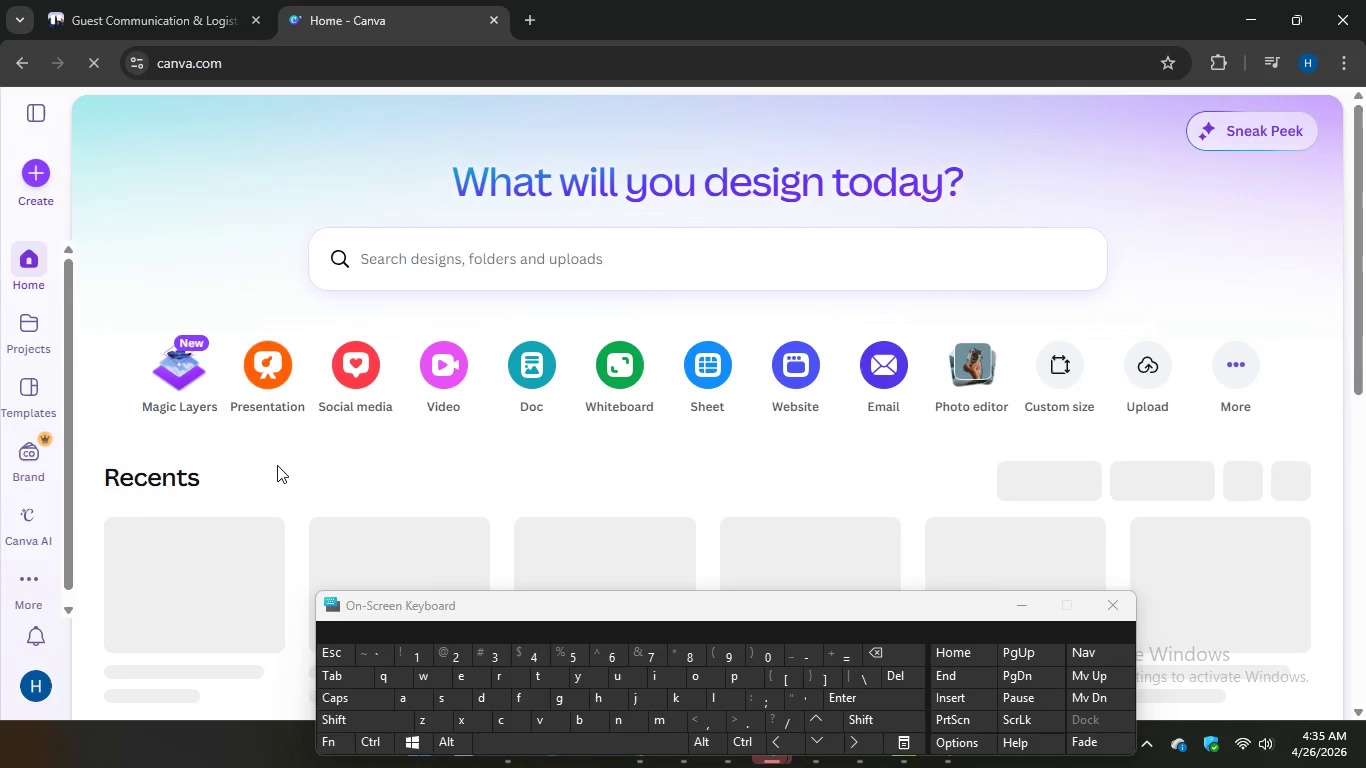 
wait(5.75)
 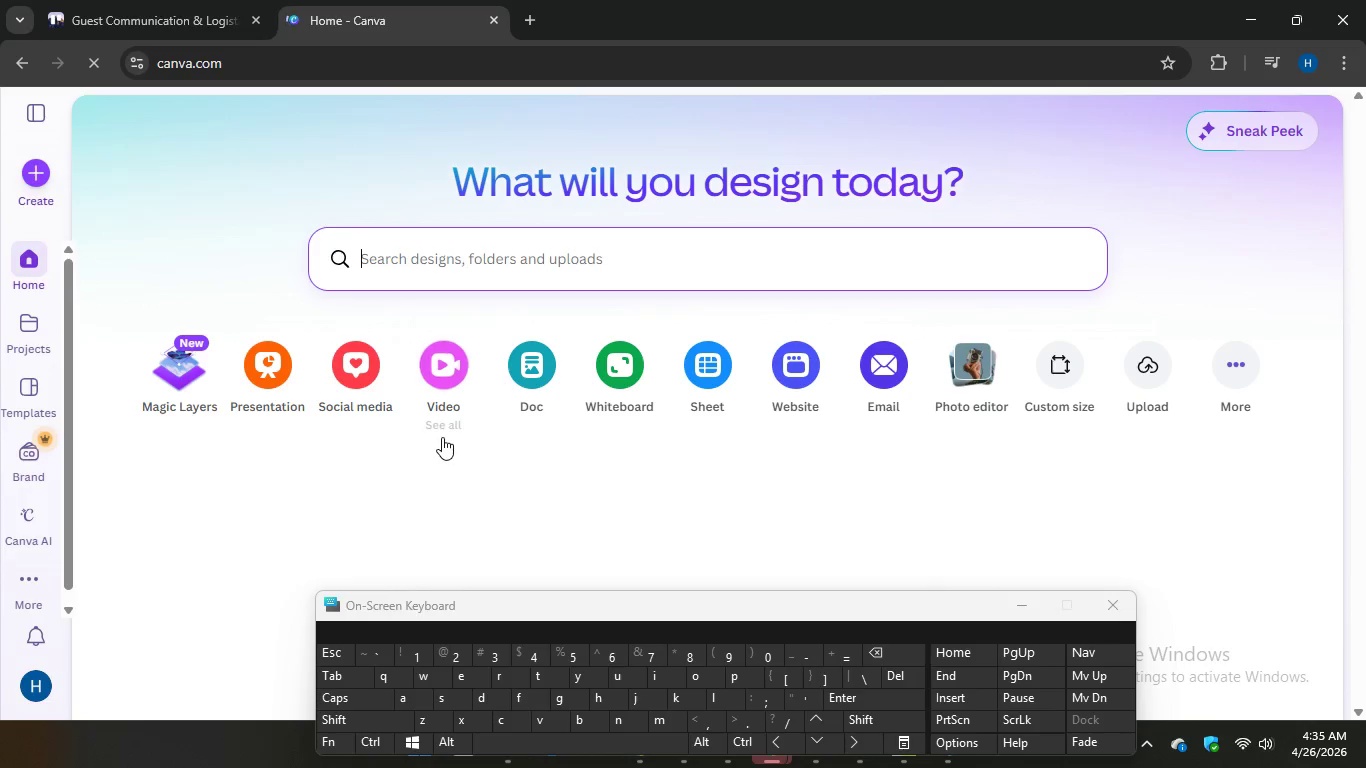 
mouse_move([406, 604])
 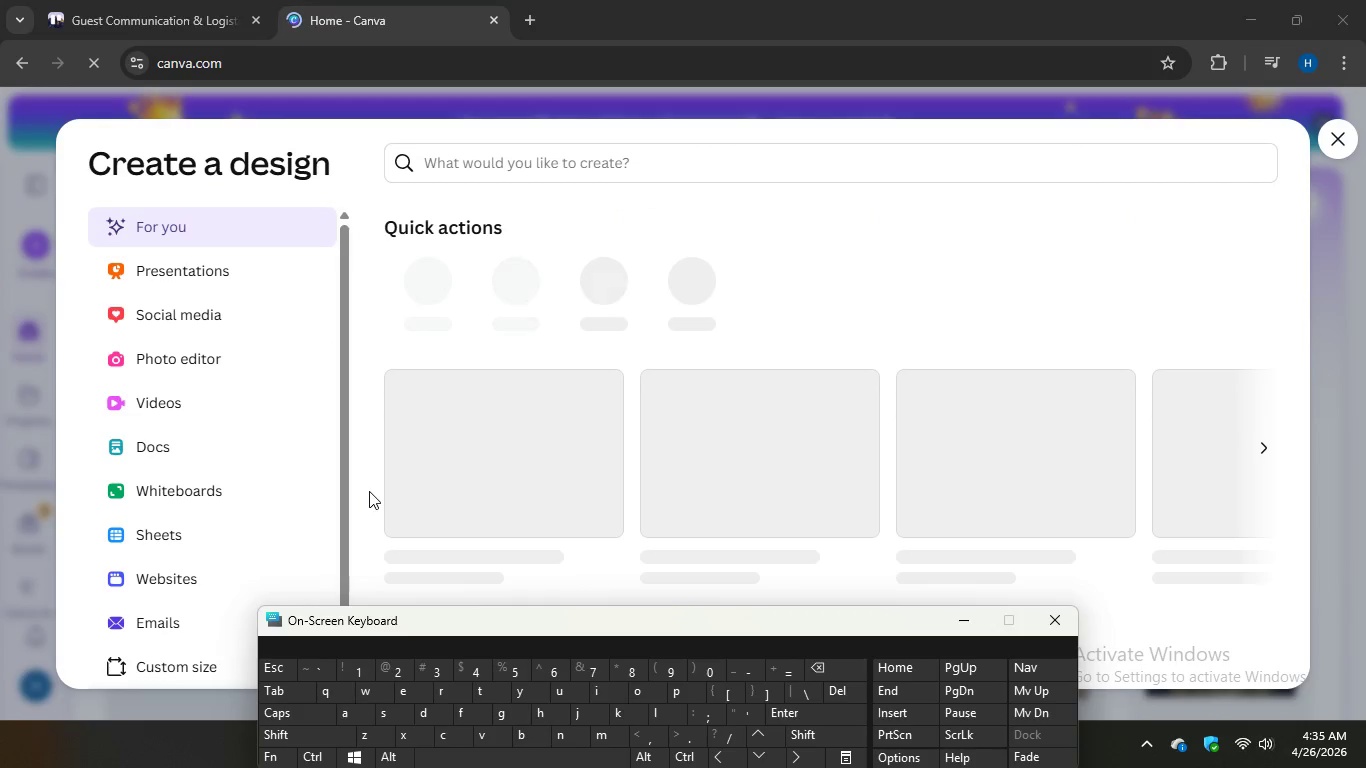 
wait(10.76)
 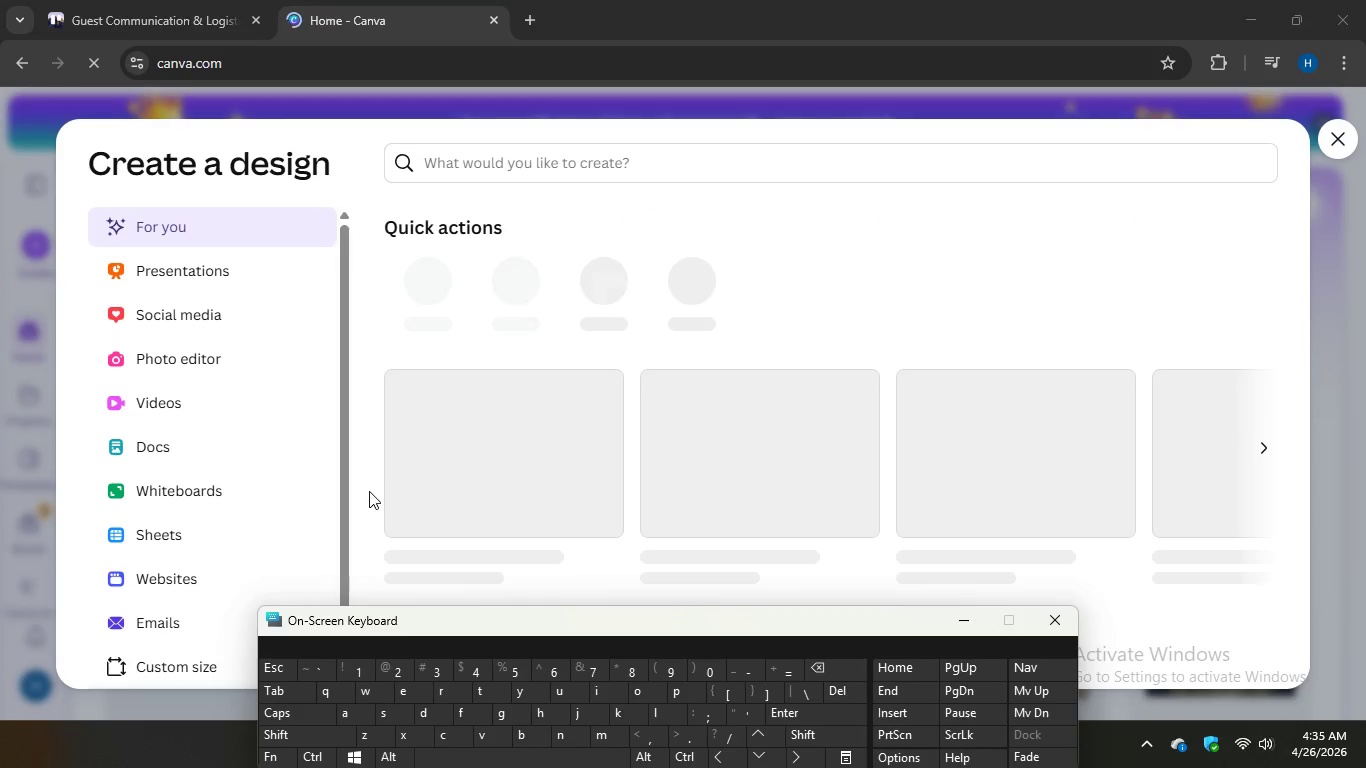 
left_click([454, 549])
 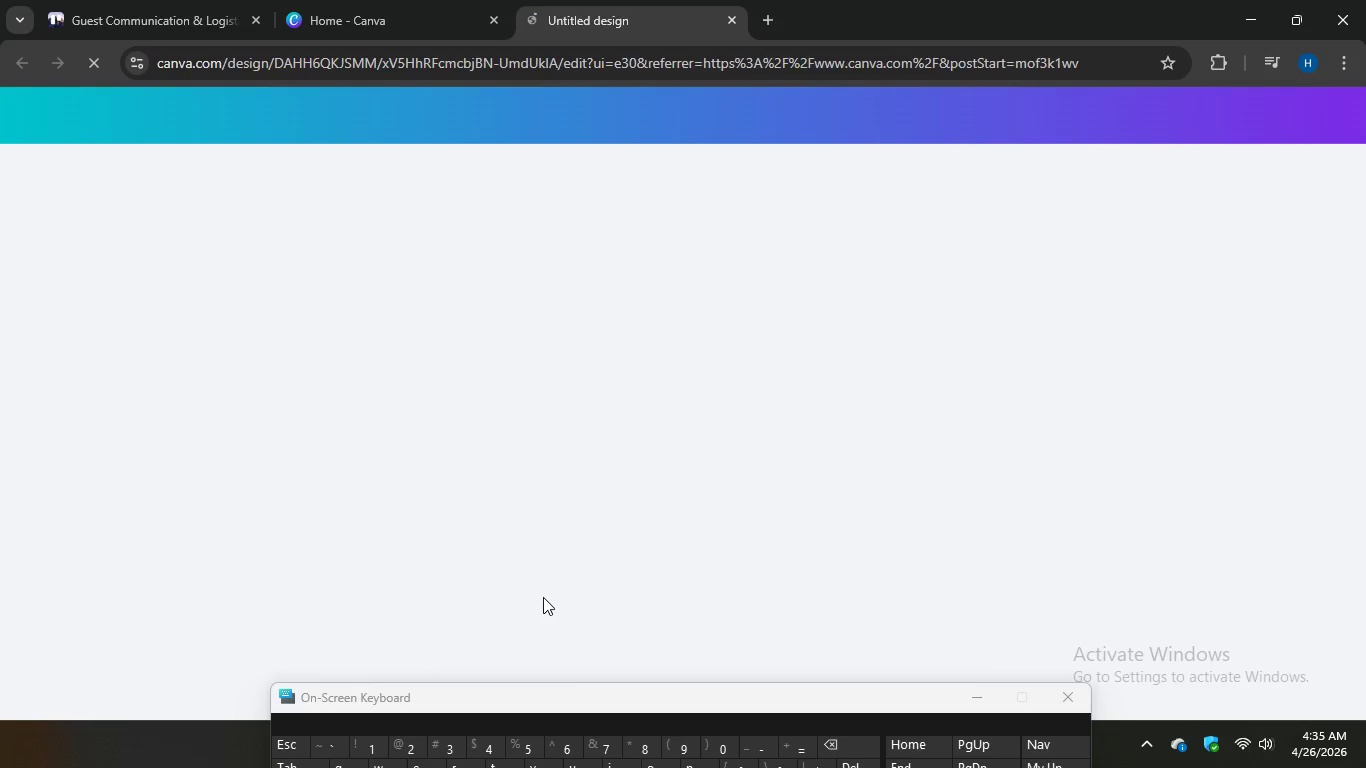 
mouse_move([132, 5])
 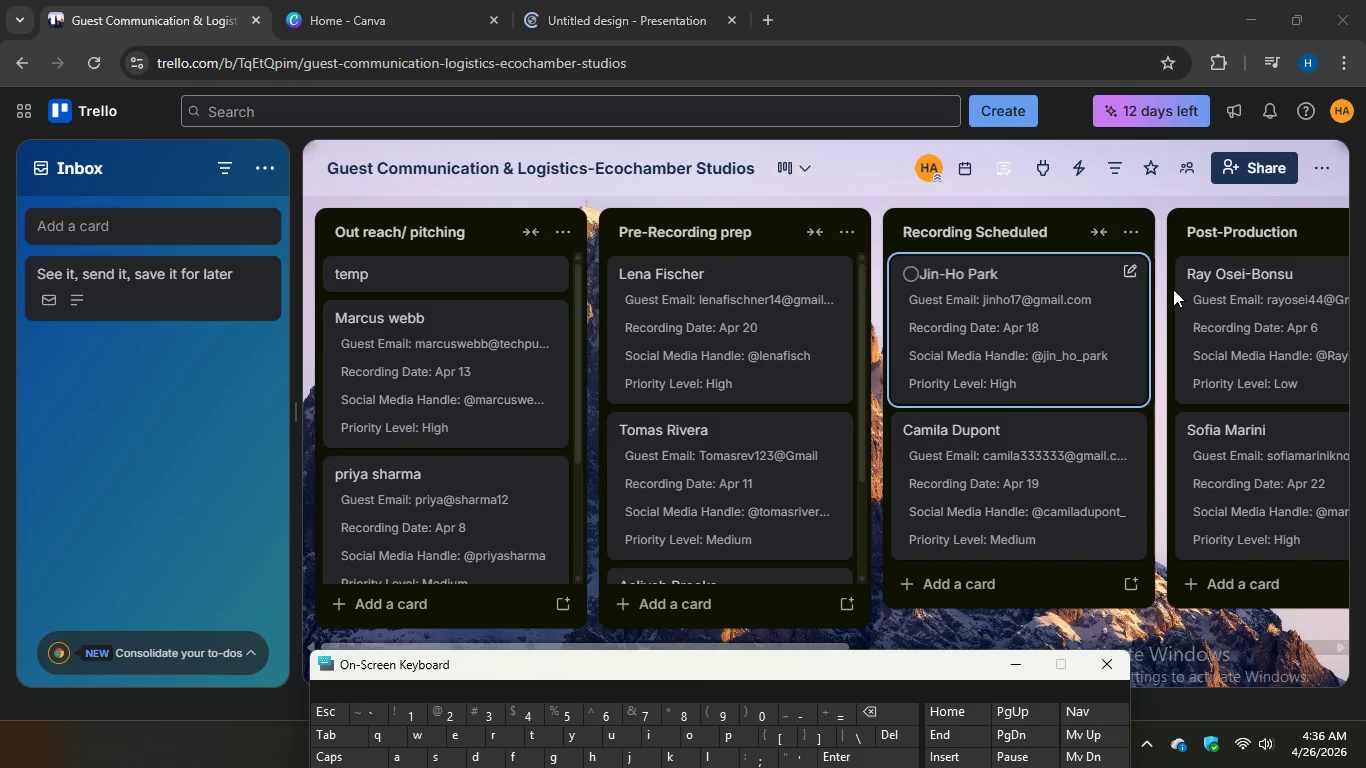 
wait(5.09)
 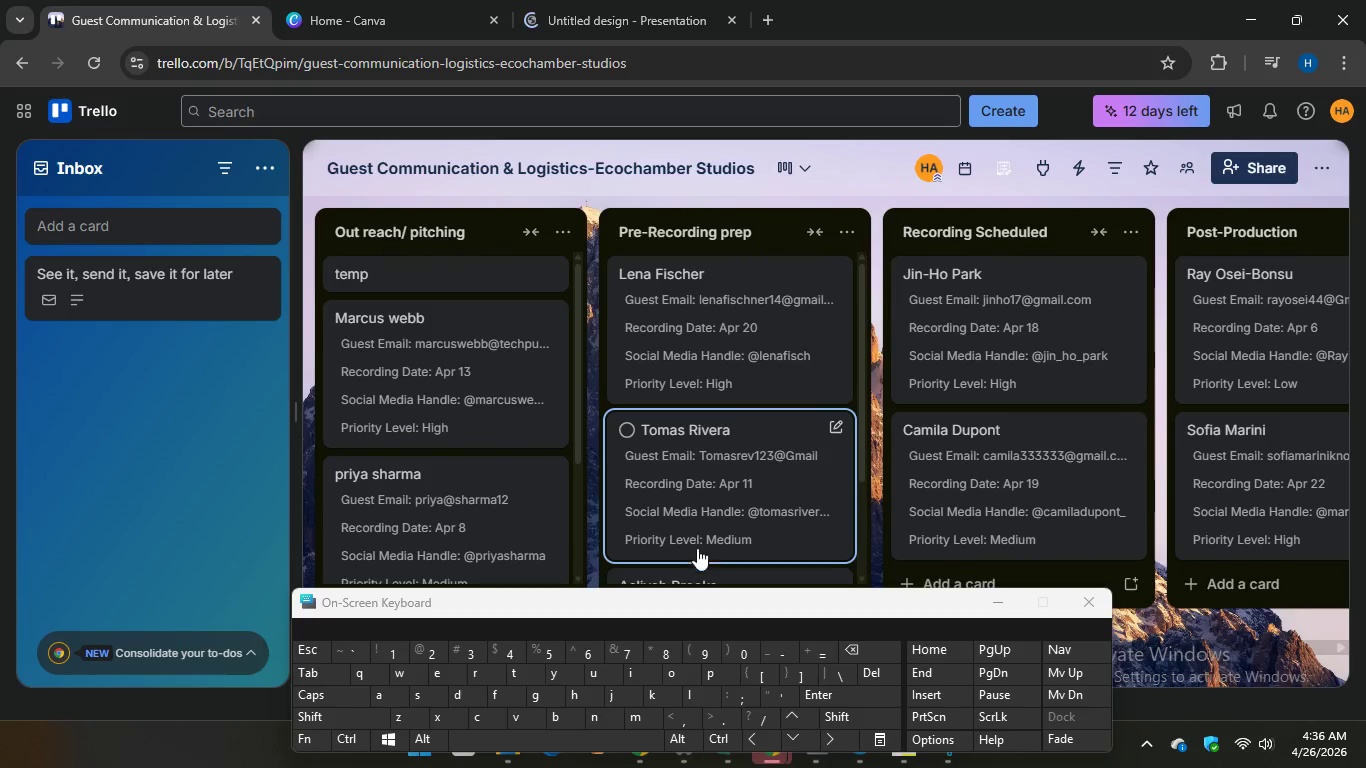 
left_click([1324, 162])
 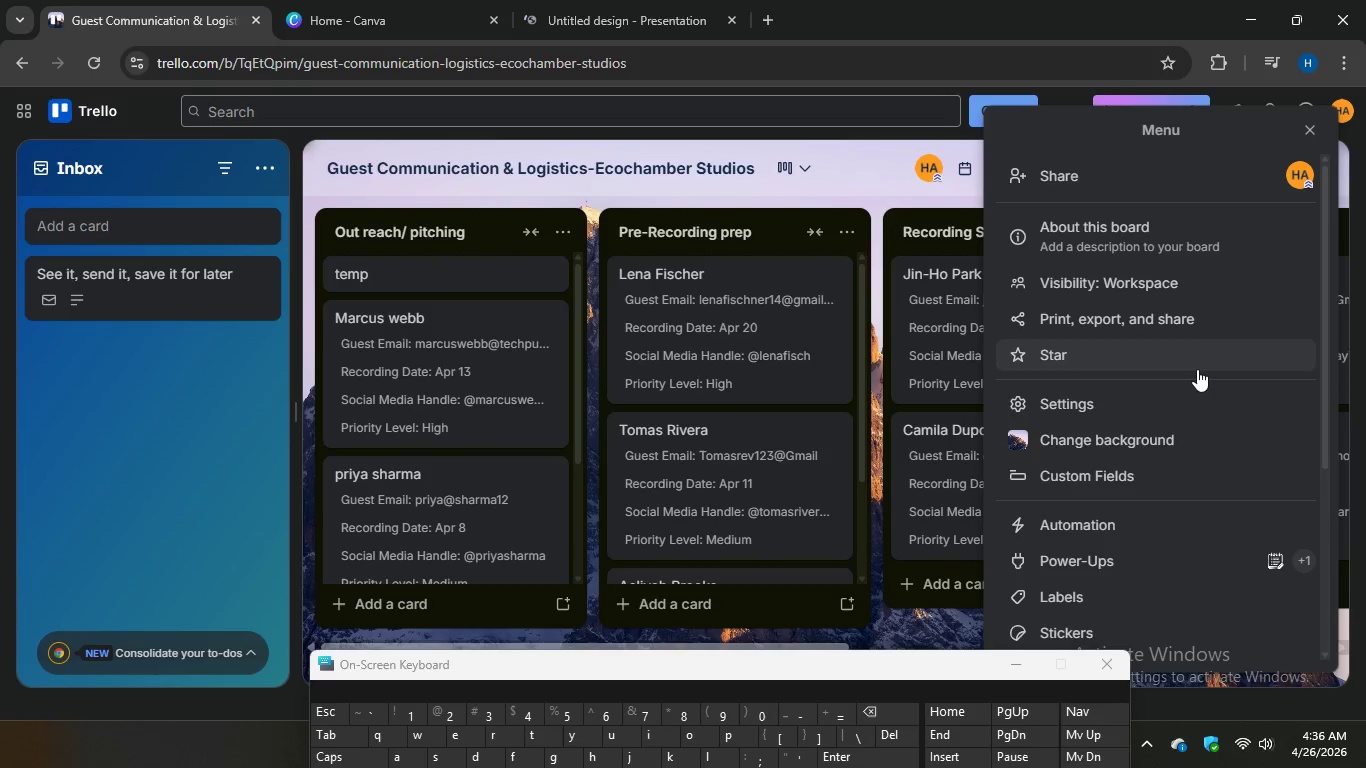 
wait(5.98)
 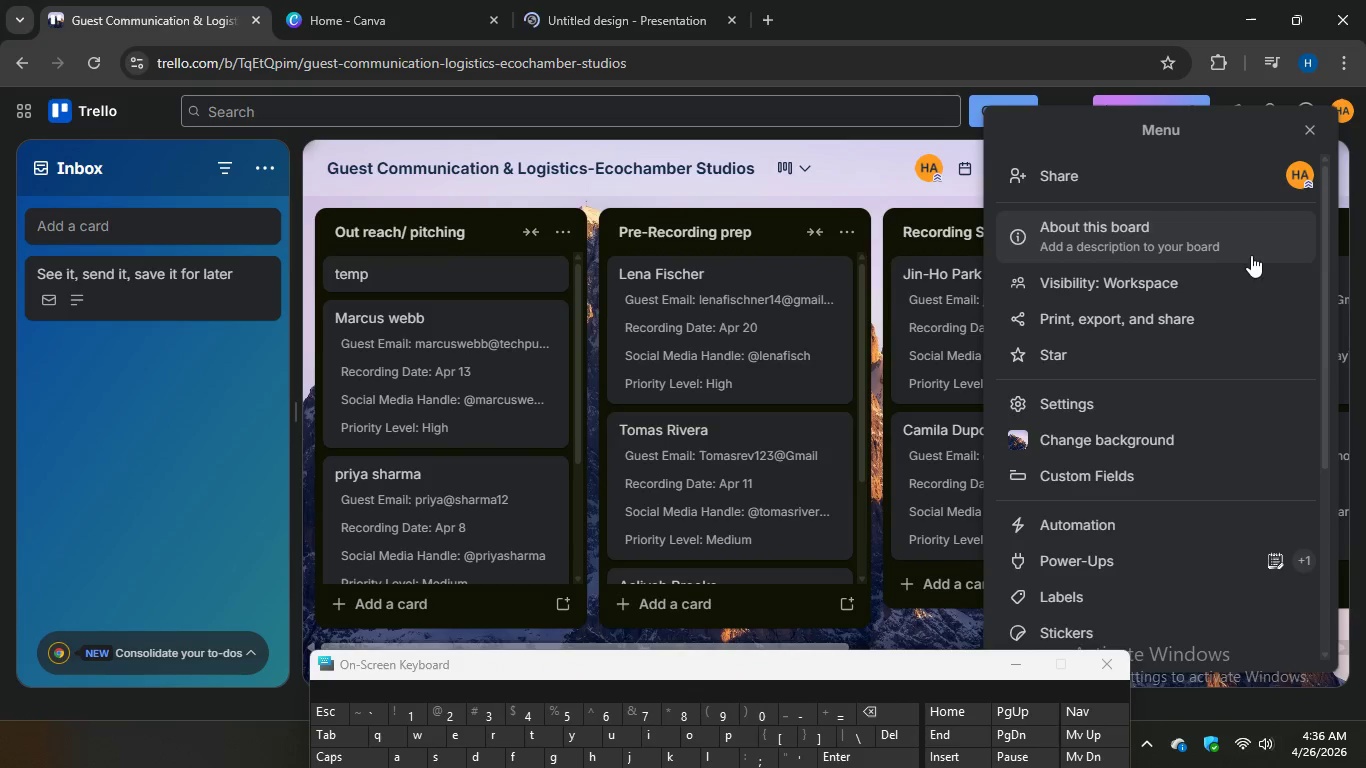 
scroll: coordinate [1191, 421], scroll_direction: down, amount: 1.0
 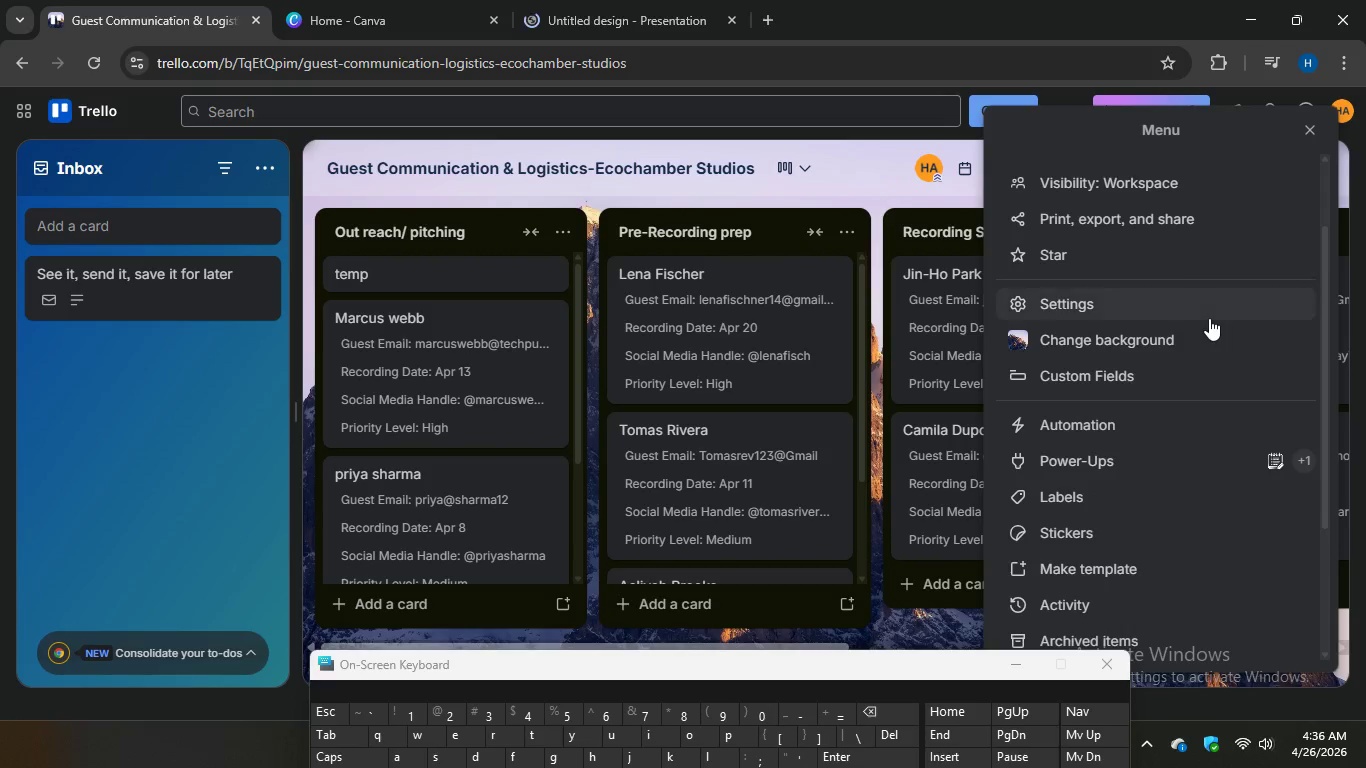 
scroll: coordinate [1208, 358], scroll_direction: up, amount: 1.0
 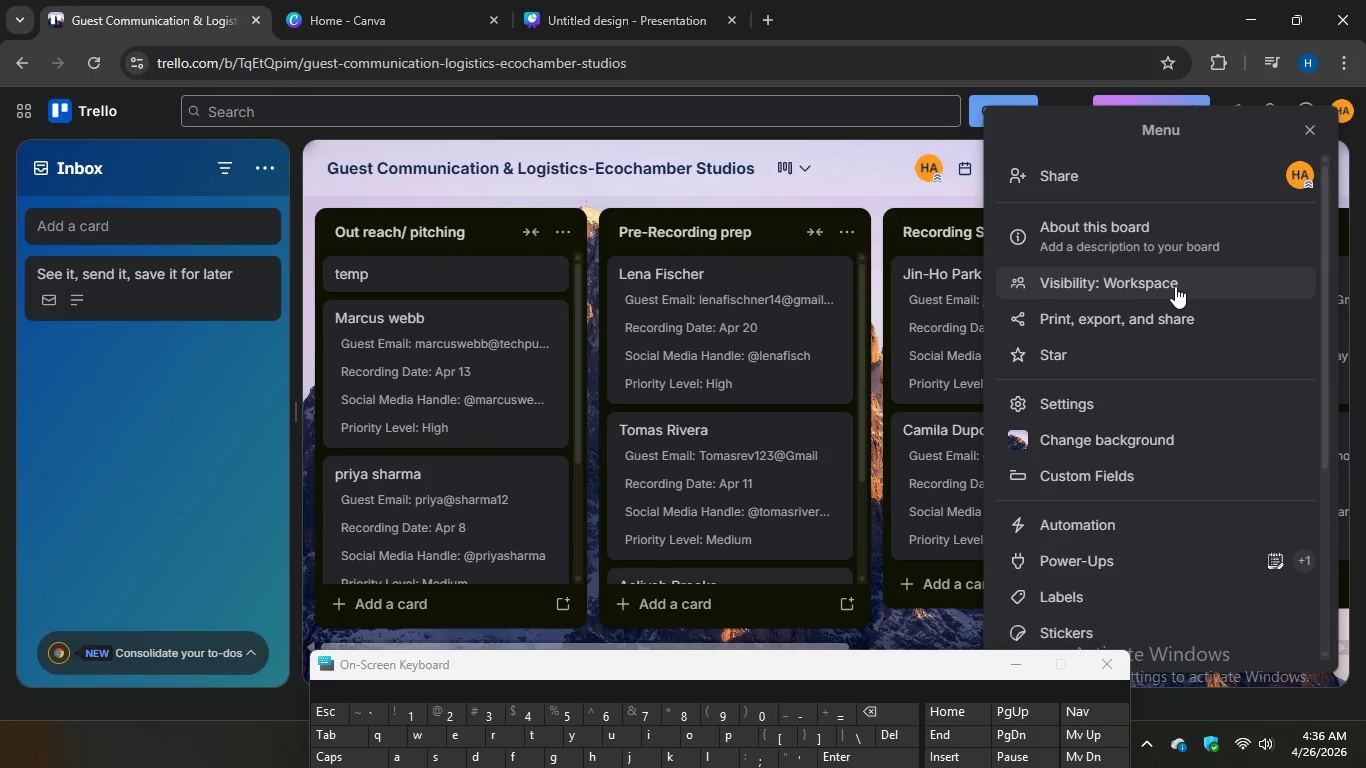 
left_click([1175, 286])
 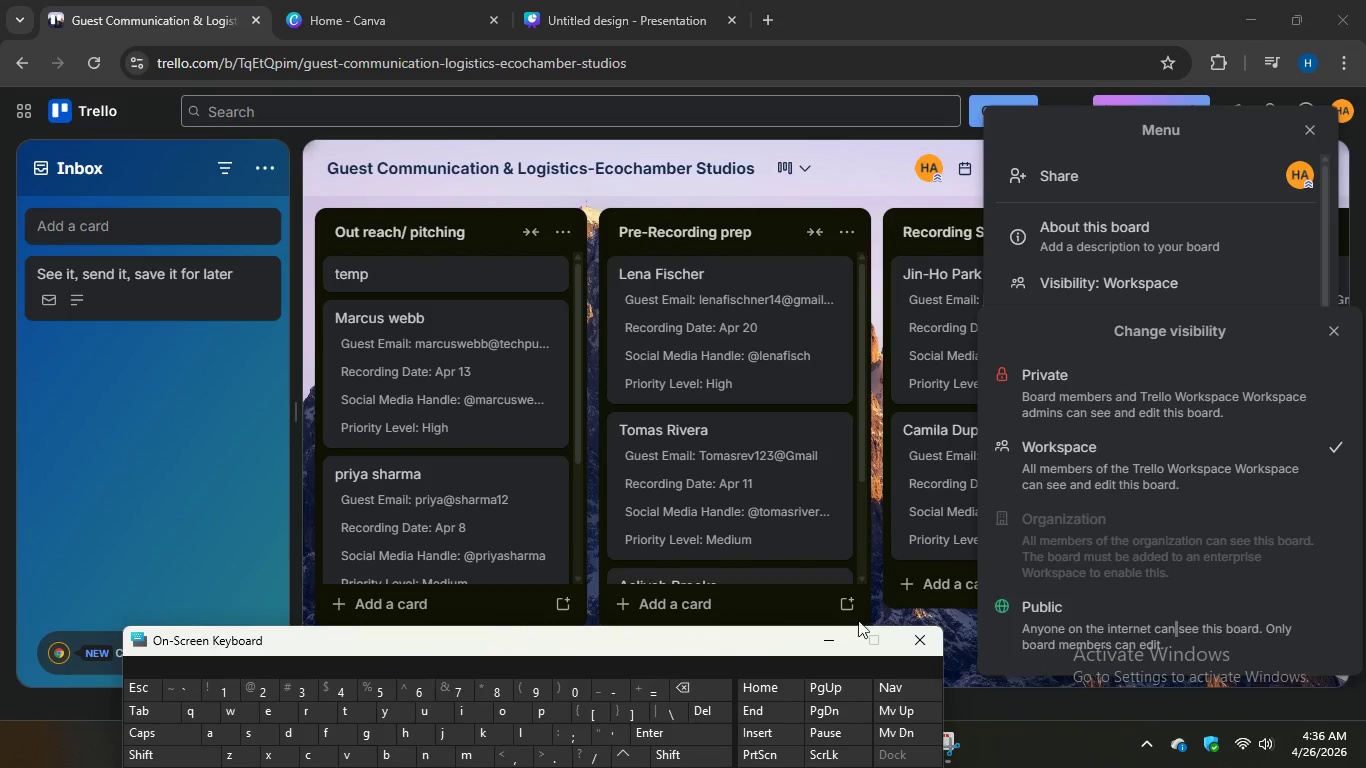 
wait(6.56)
 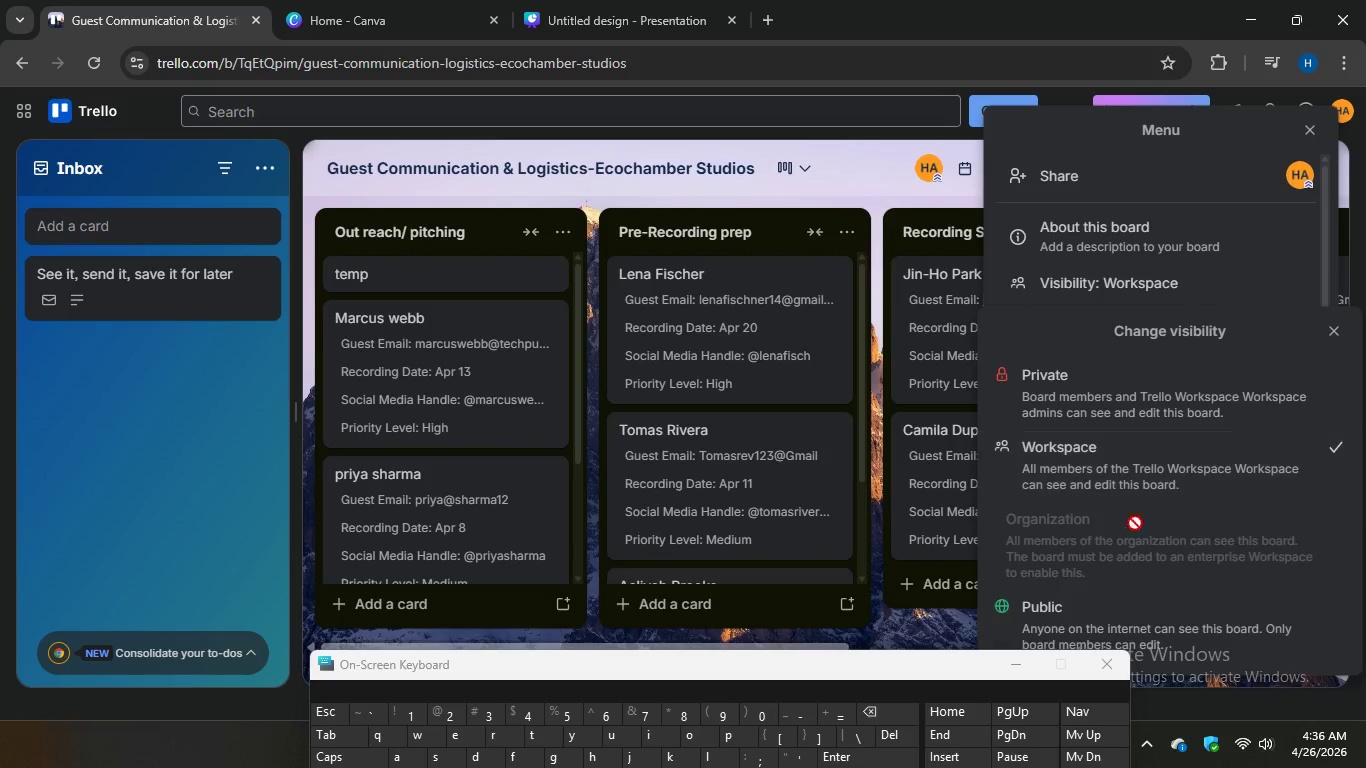 
left_click([1050, 619])
 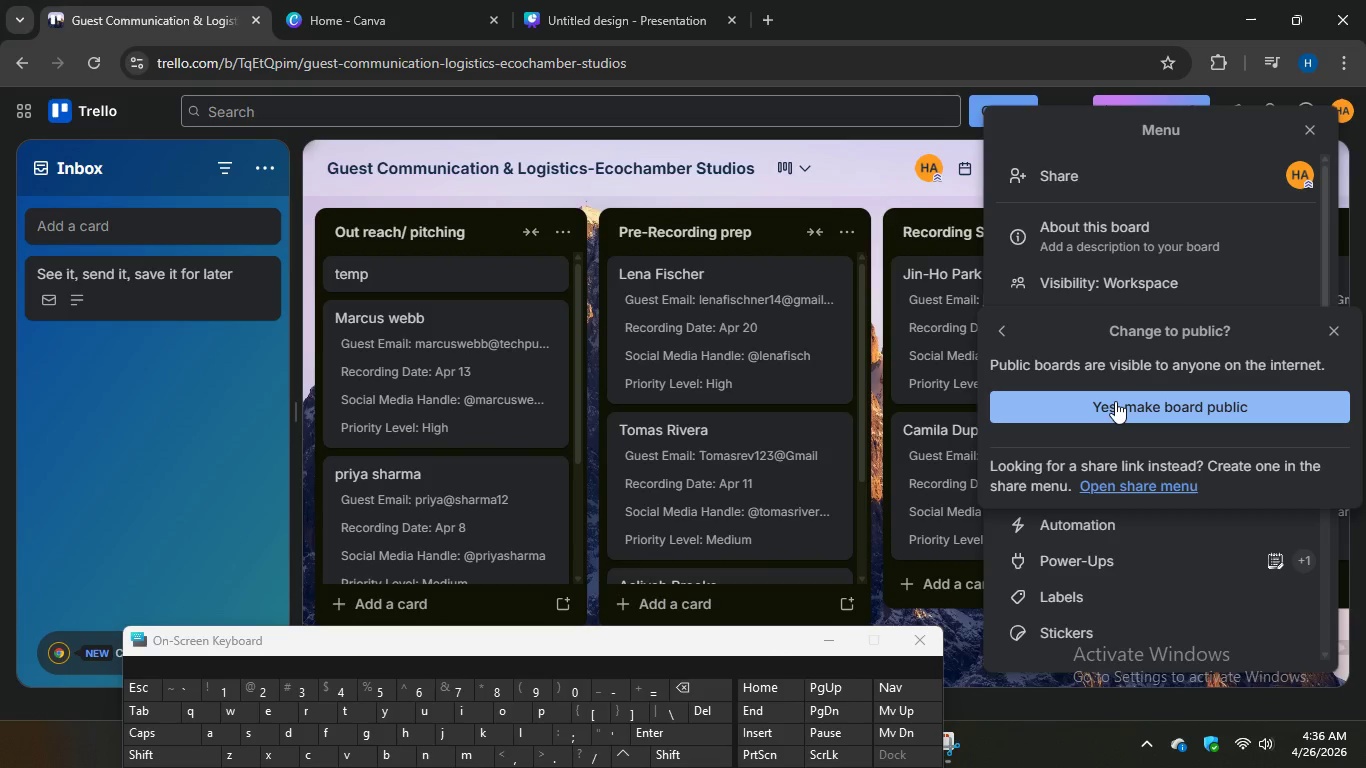 
left_click([1115, 401])
 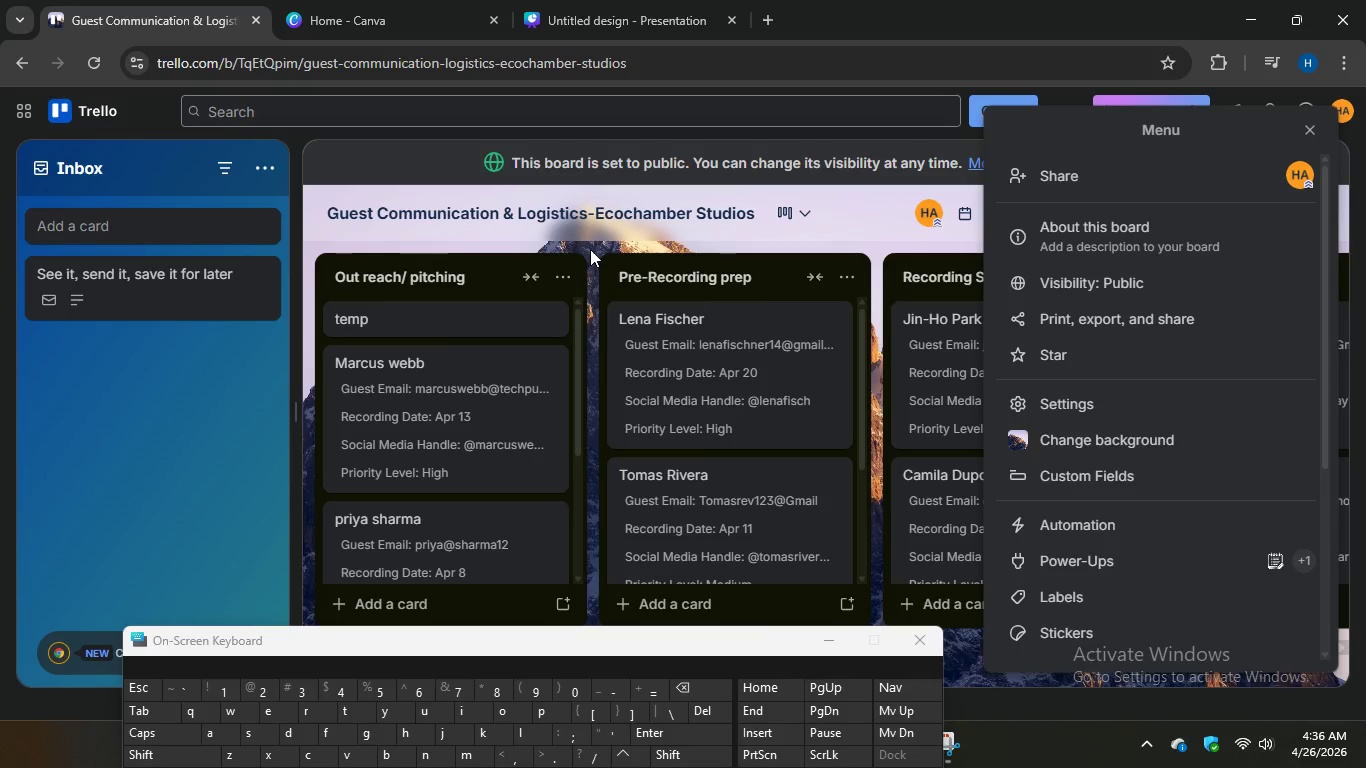 
wait(10.78)
 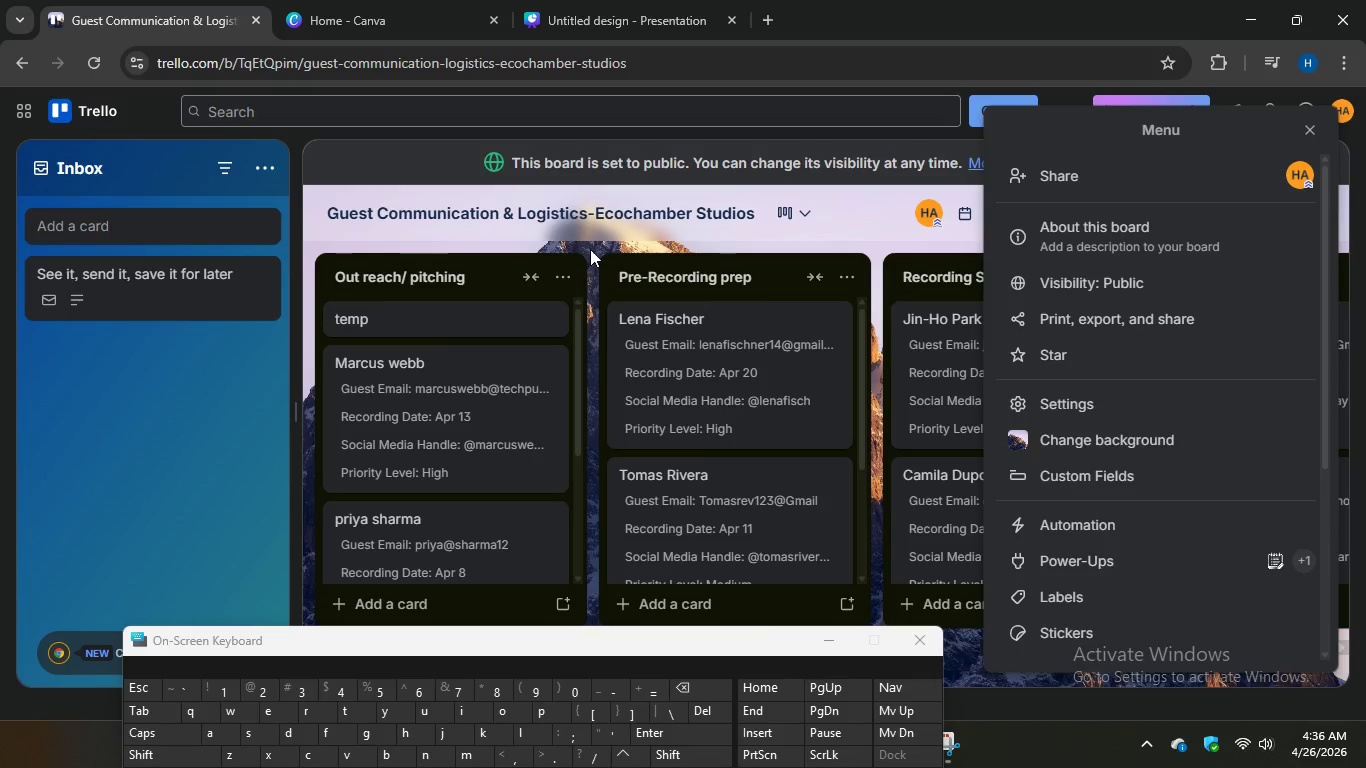 
left_click([1131, 324])
 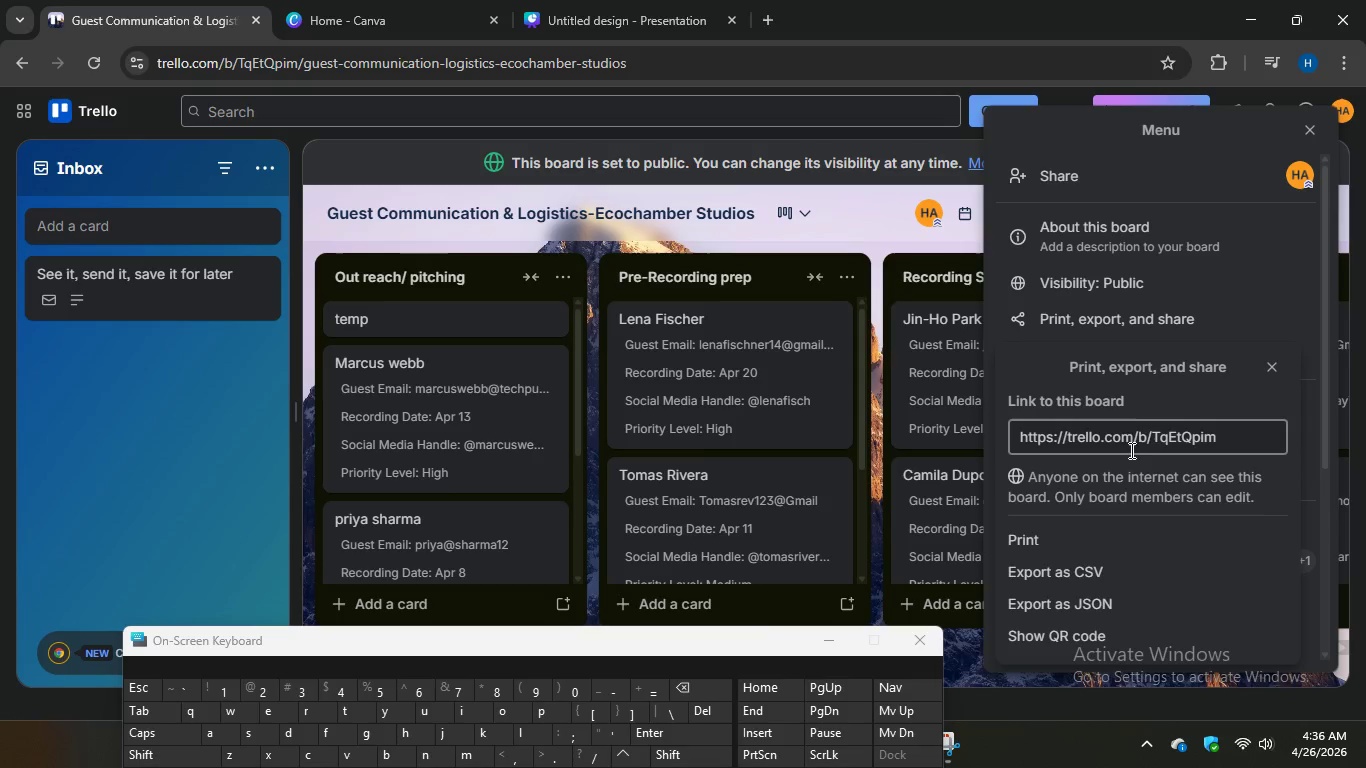 
left_click([1177, 442])
 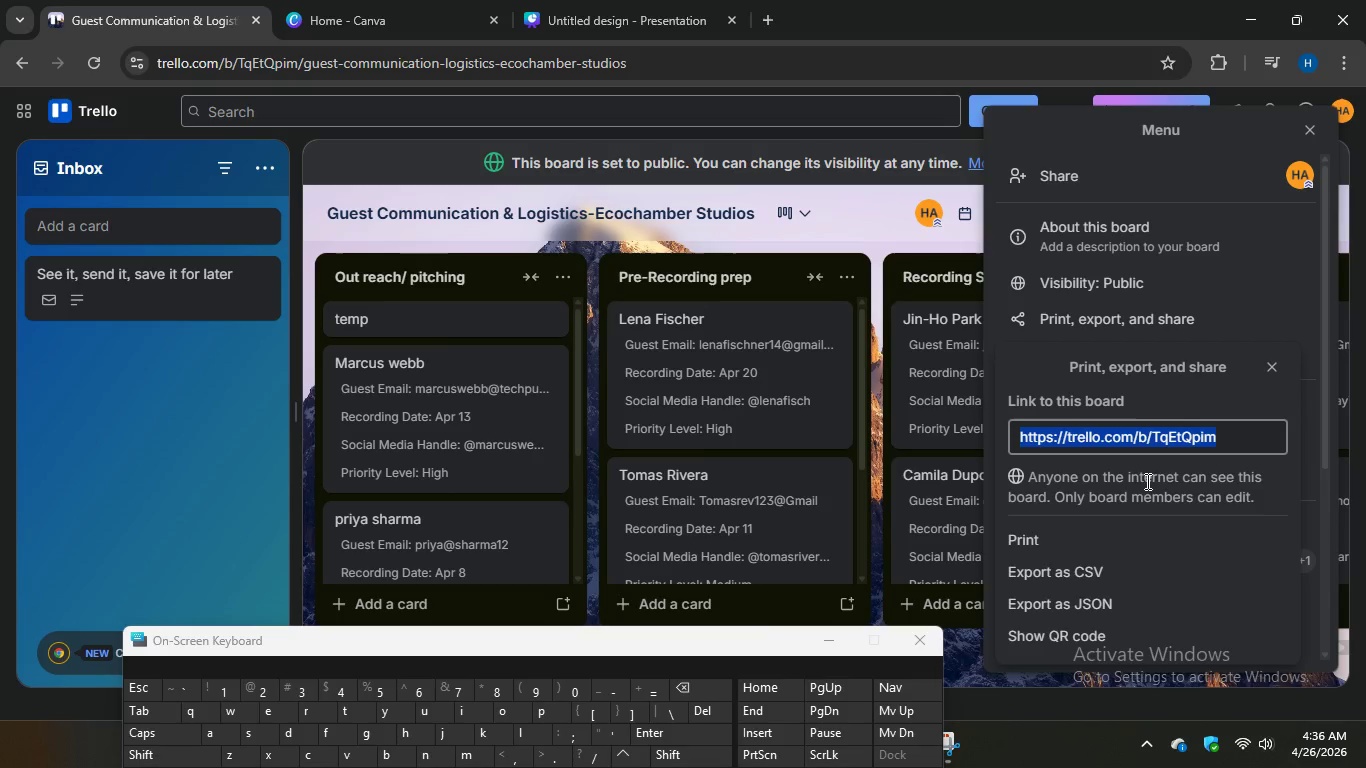 
scroll: coordinate [1150, 479], scroll_direction: down, amount: 1.0
 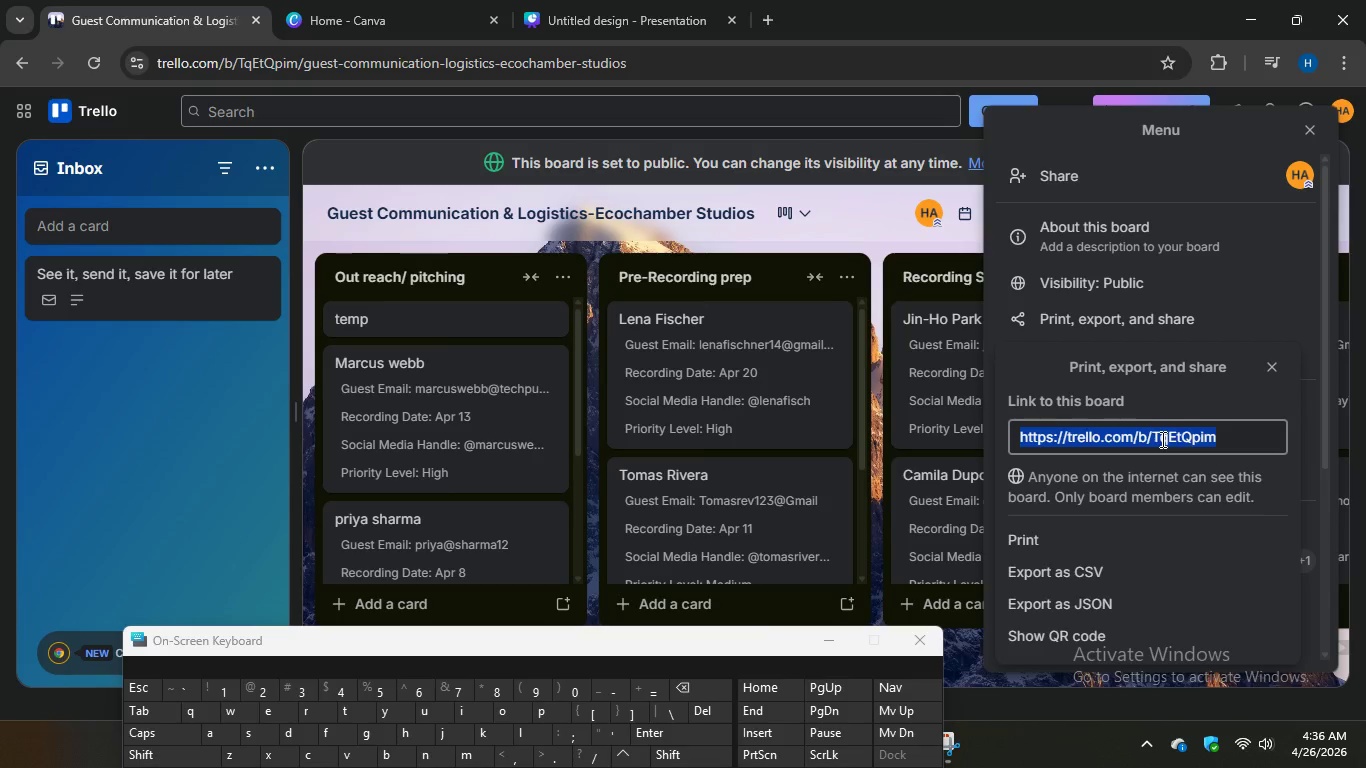 
right_click([1159, 439])
 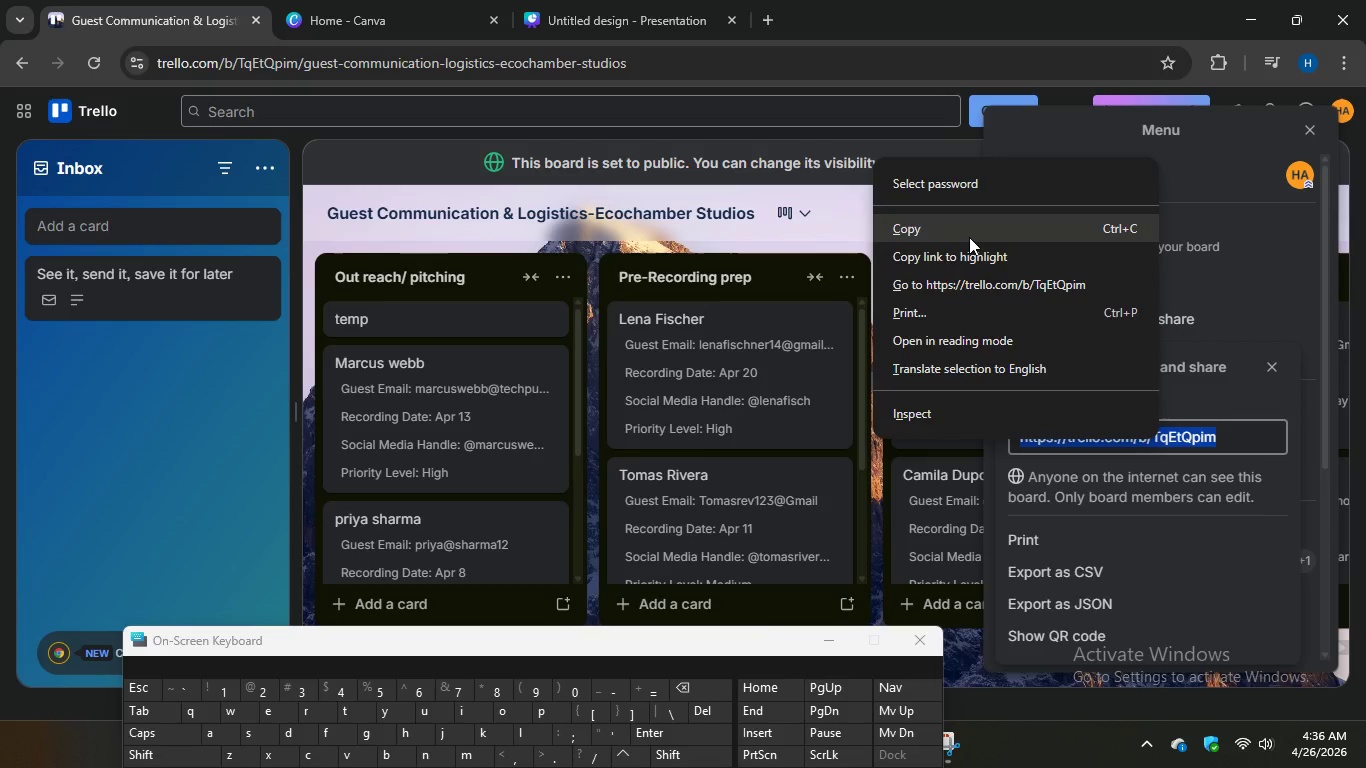 
left_click([969, 237])
 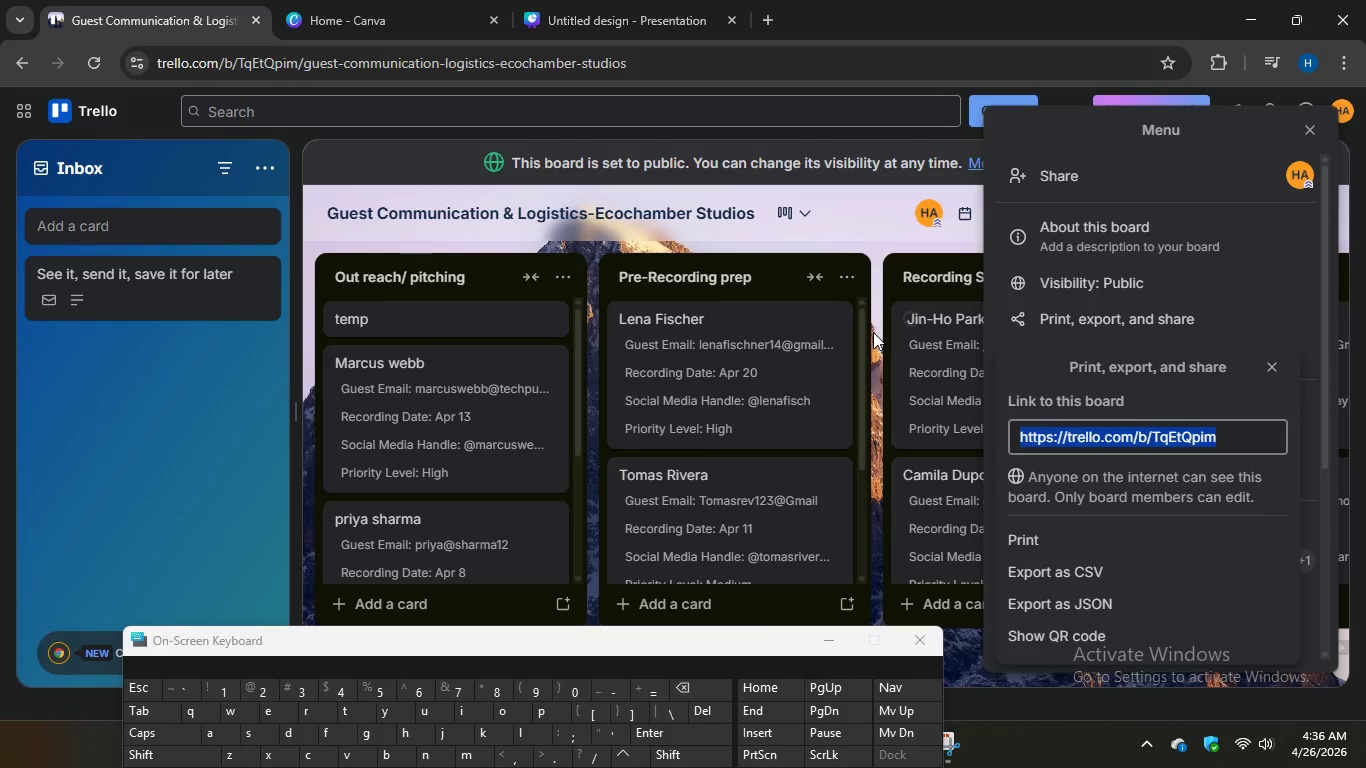 
left_click([873, 335])
 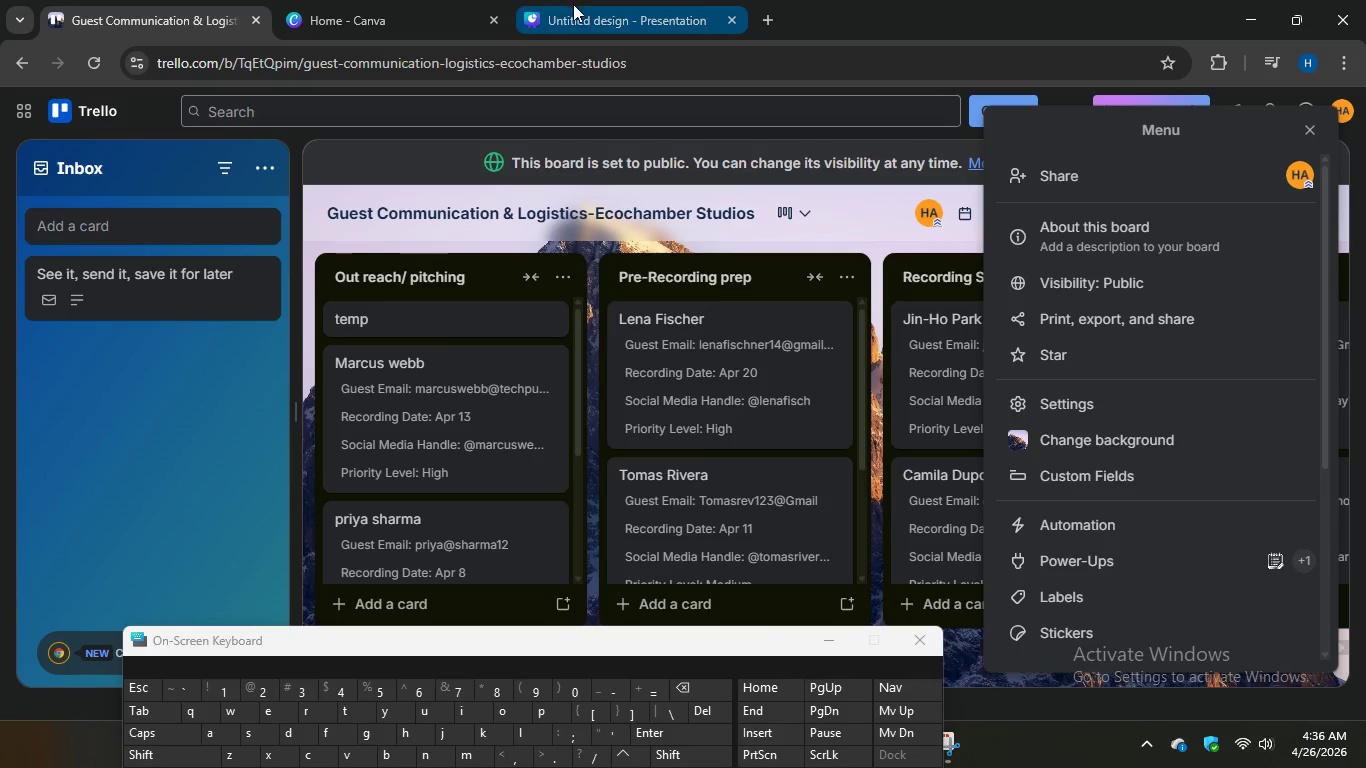 
left_click([577, 7])
 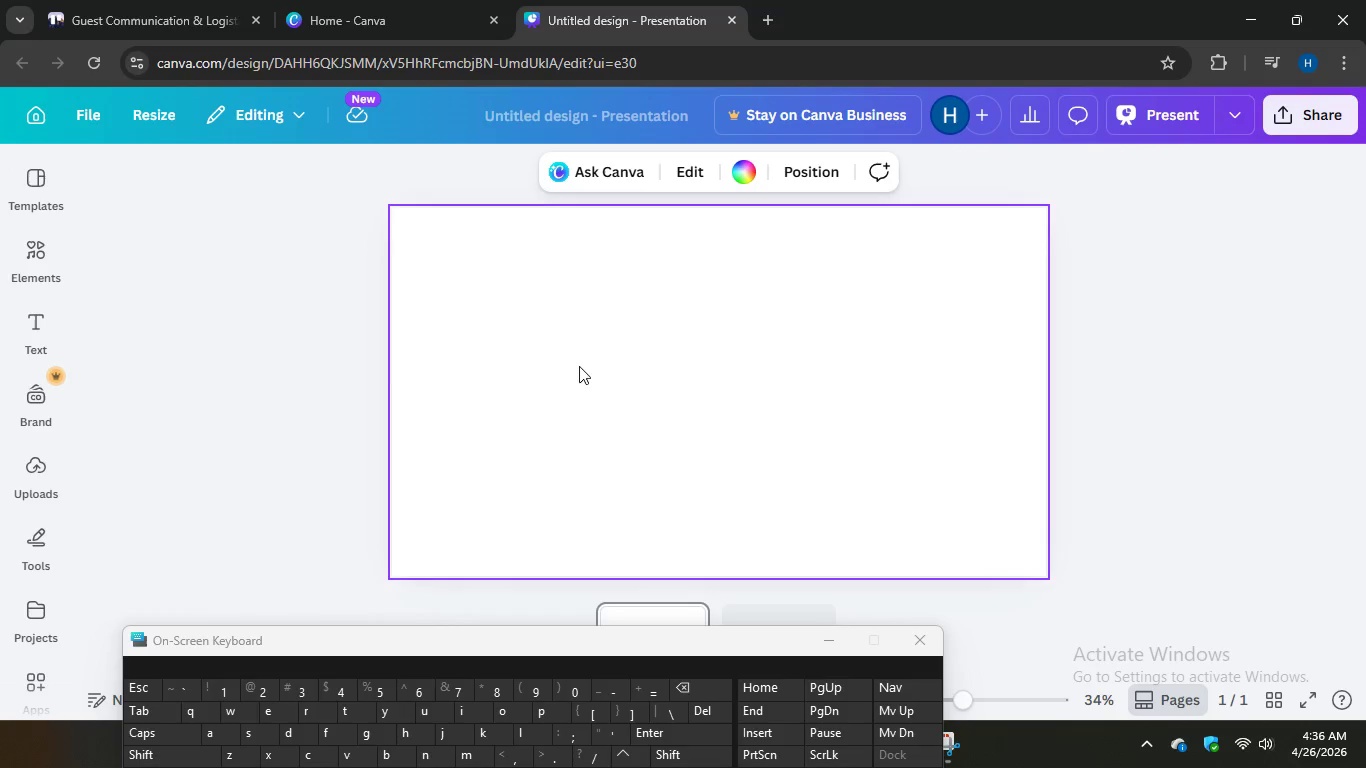 
left_click([572, 366])
 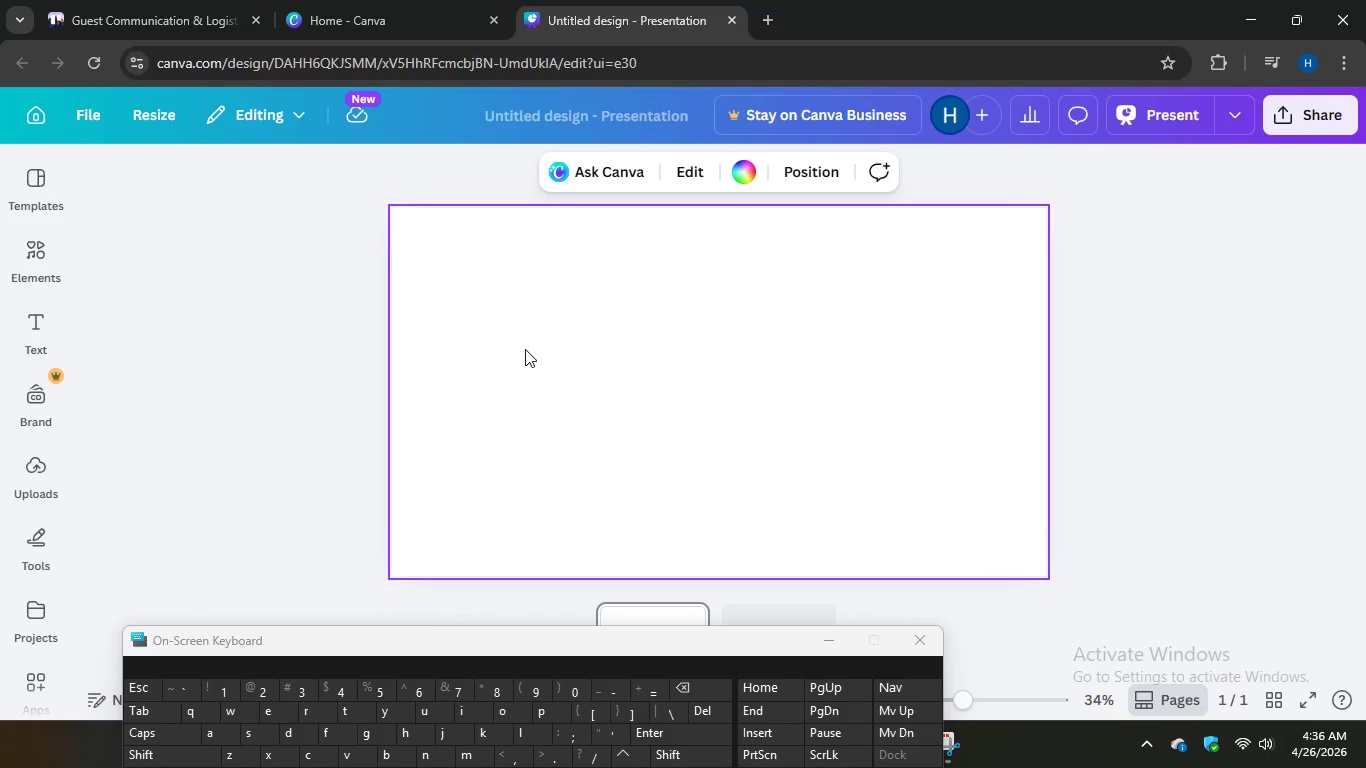 
left_click([525, 349])
 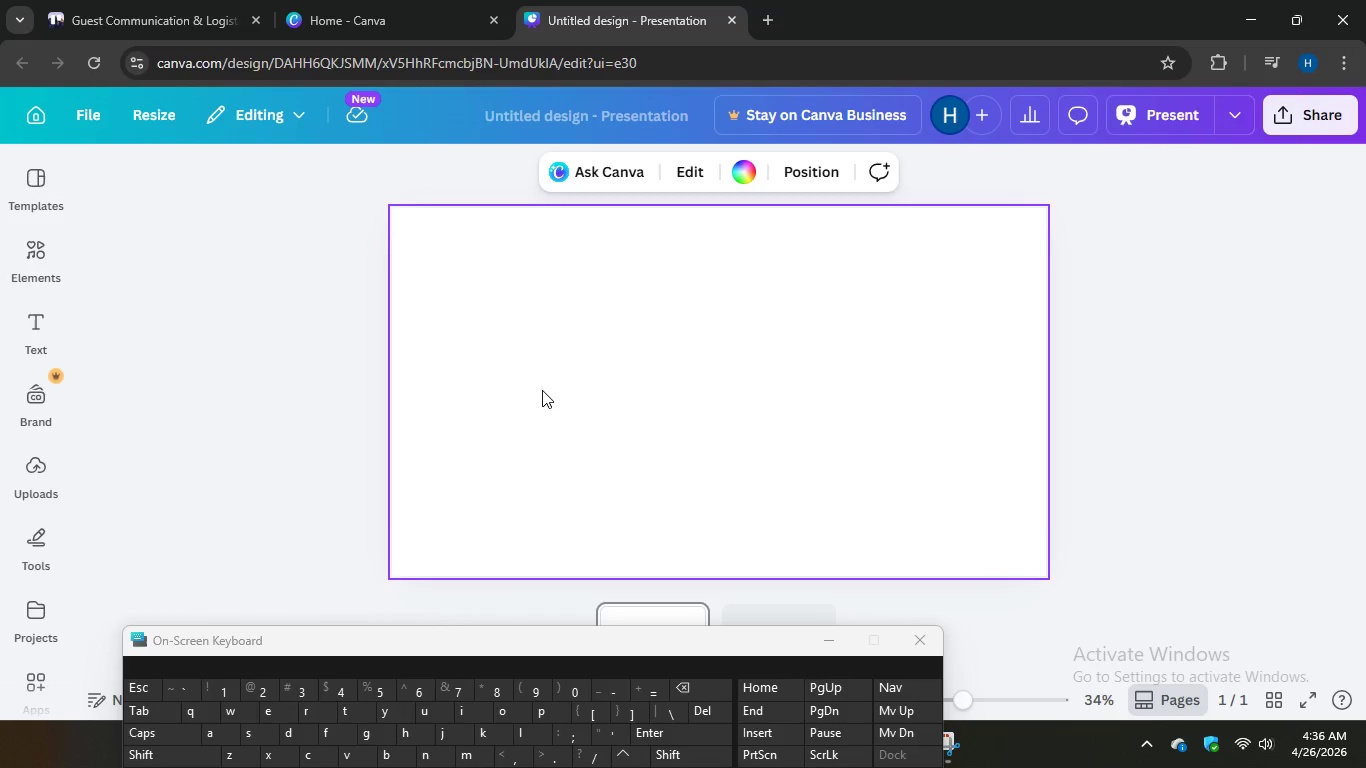 
left_click([542, 392])
 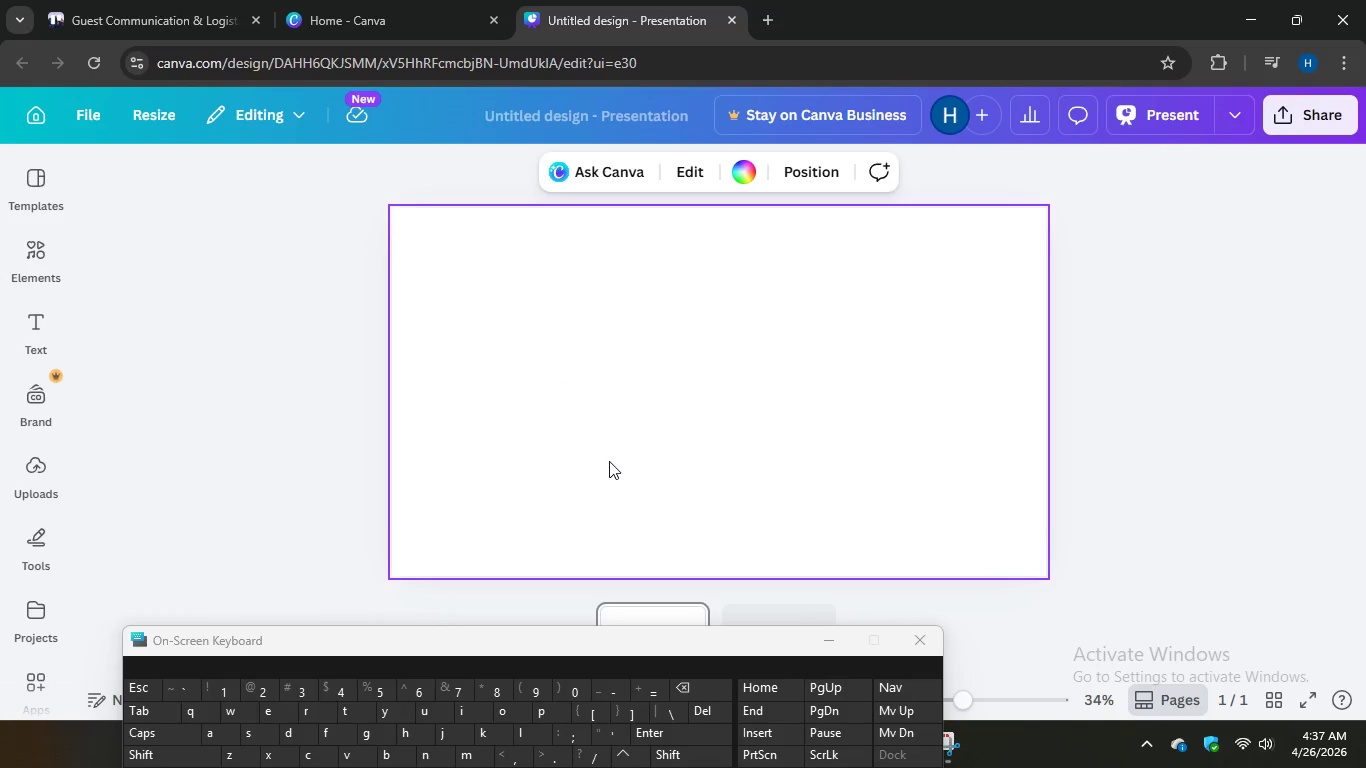 
left_click([584, 381])
 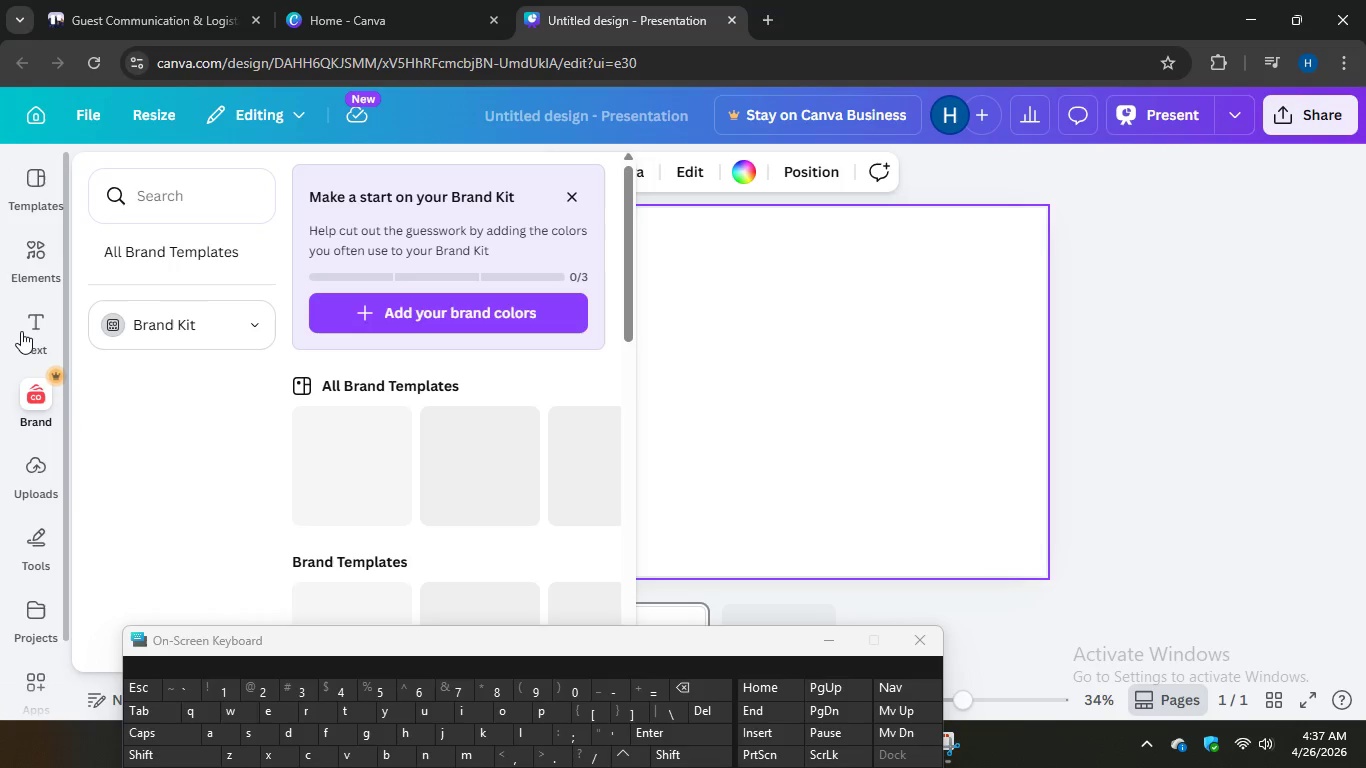 
left_click([22, 331])
 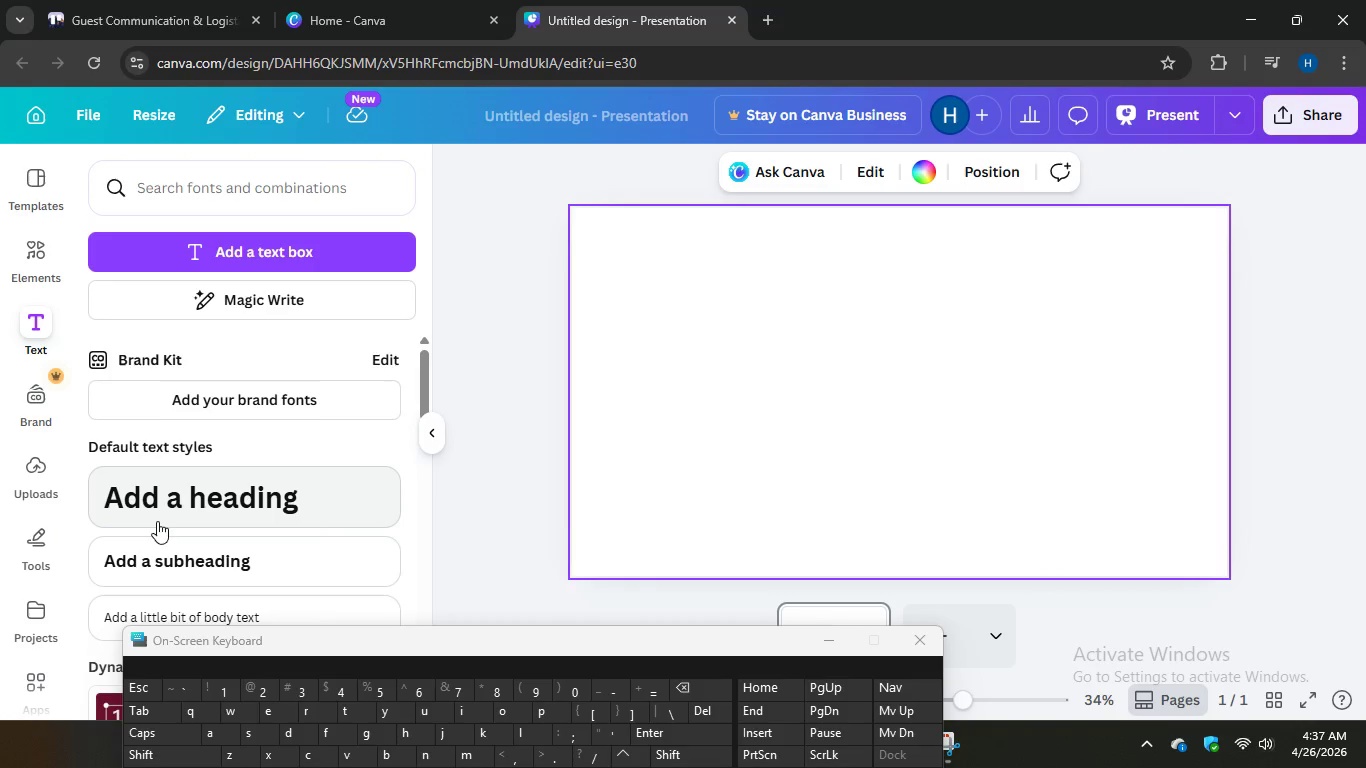 
scroll: coordinate [175, 501], scroll_direction: down, amount: 3.0
 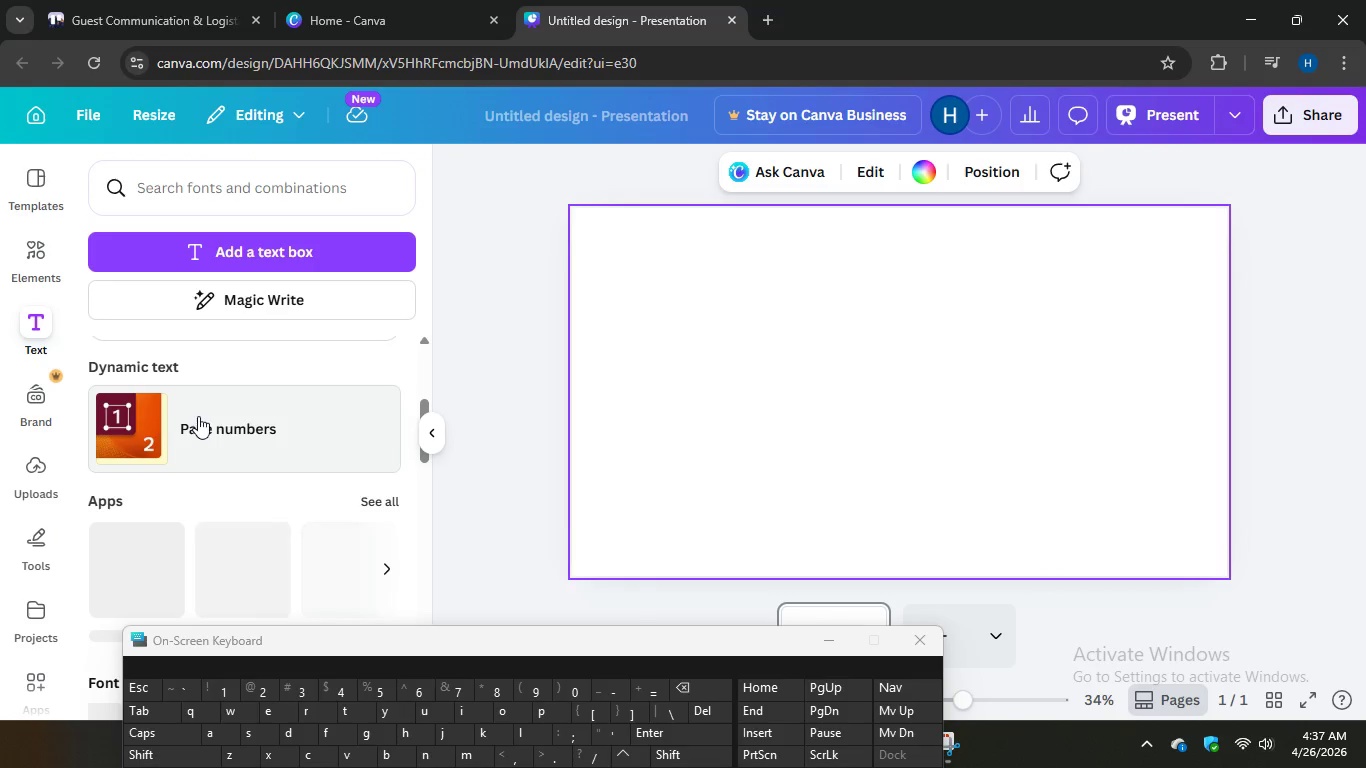 
scroll: coordinate [198, 416], scroll_direction: up, amount: 1.0
 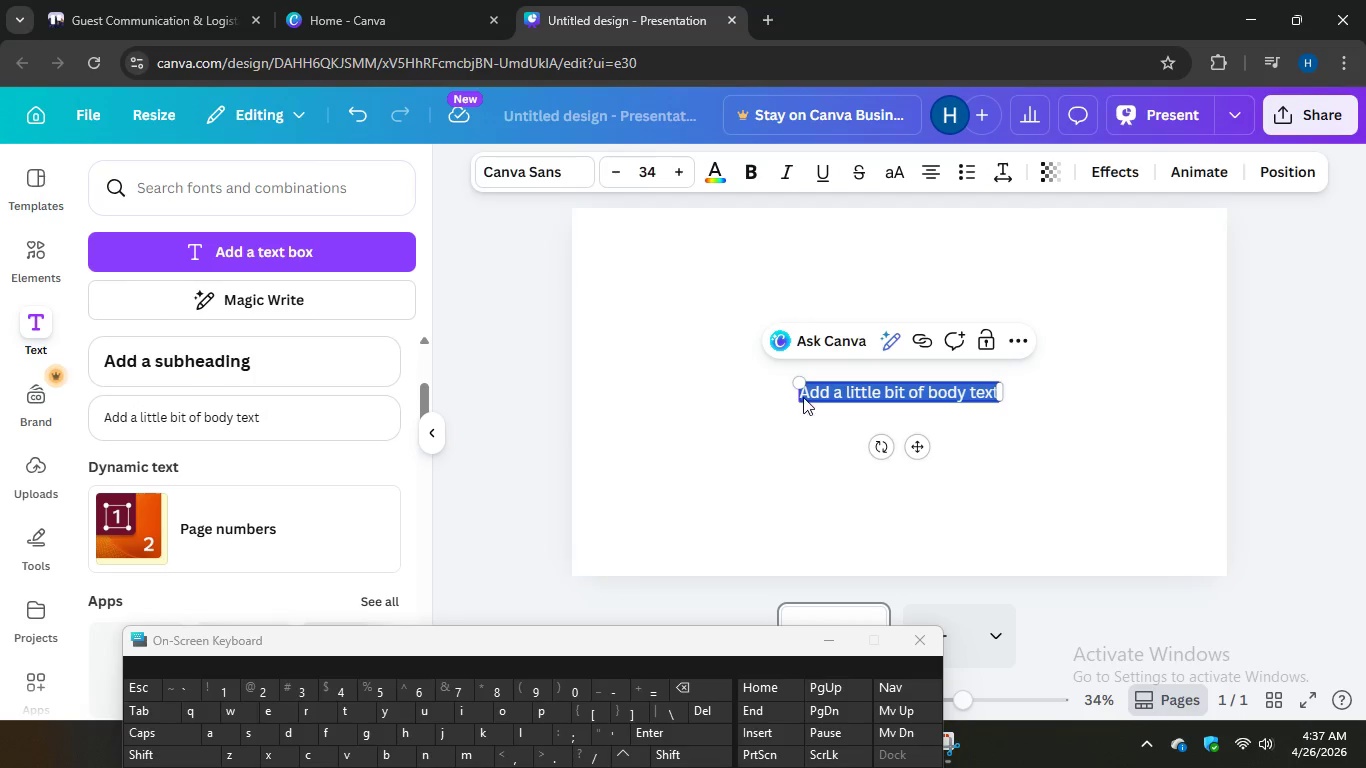 
right_click([841, 389])
 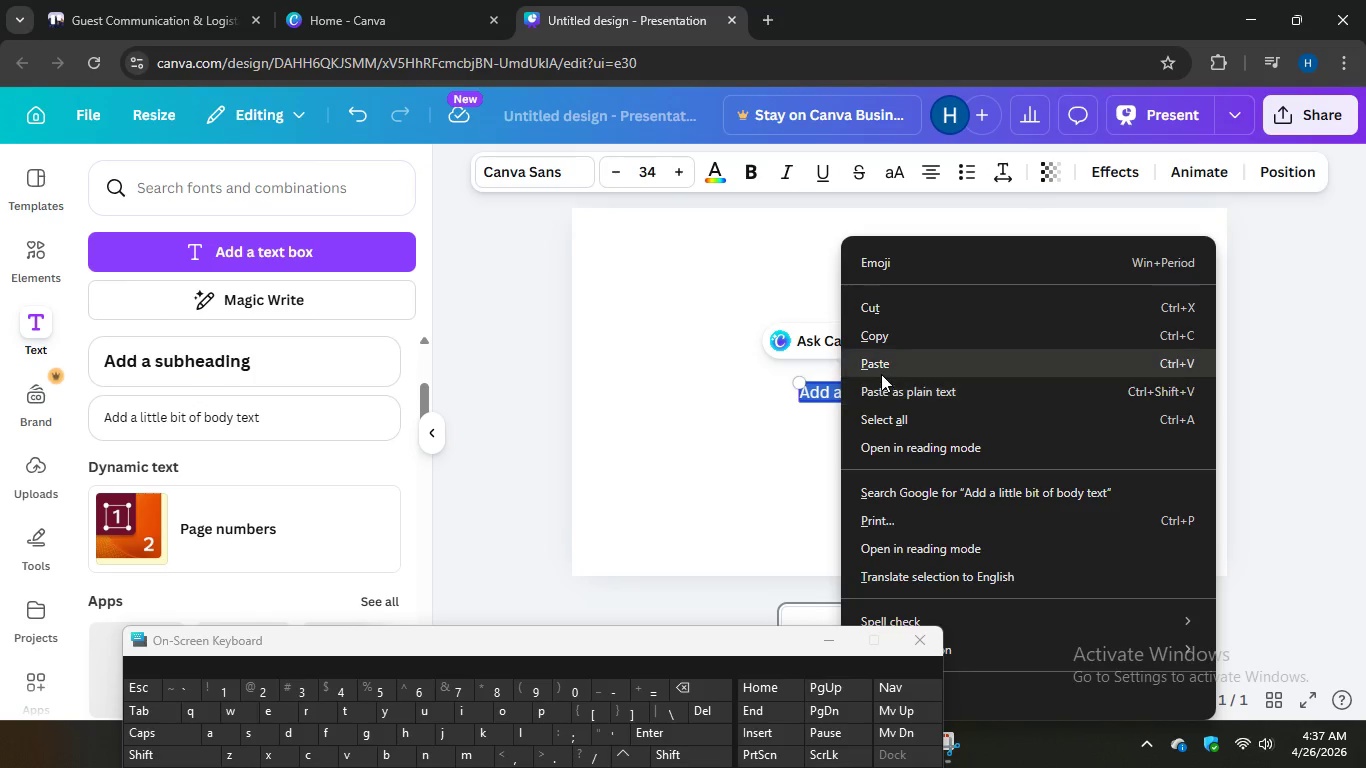 
left_click([881, 367])
 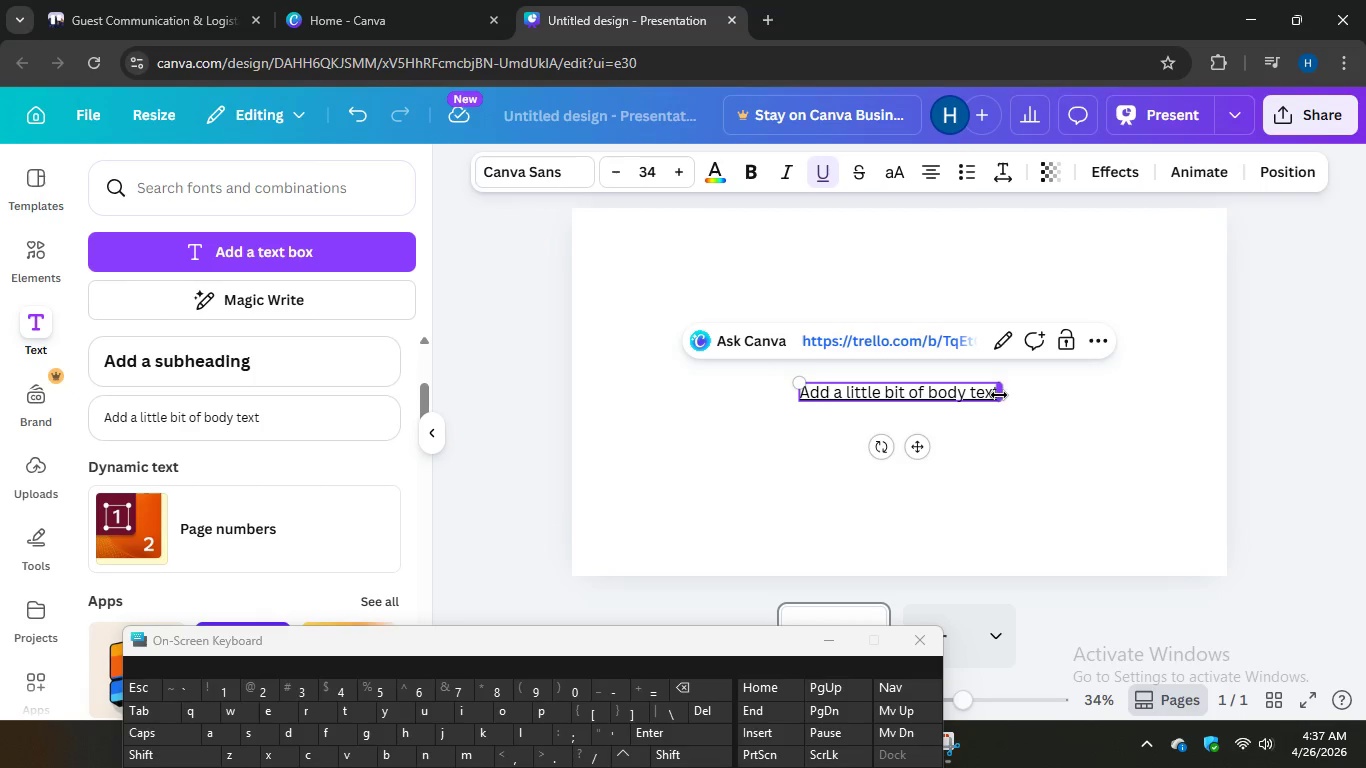 
wait(6.39)
 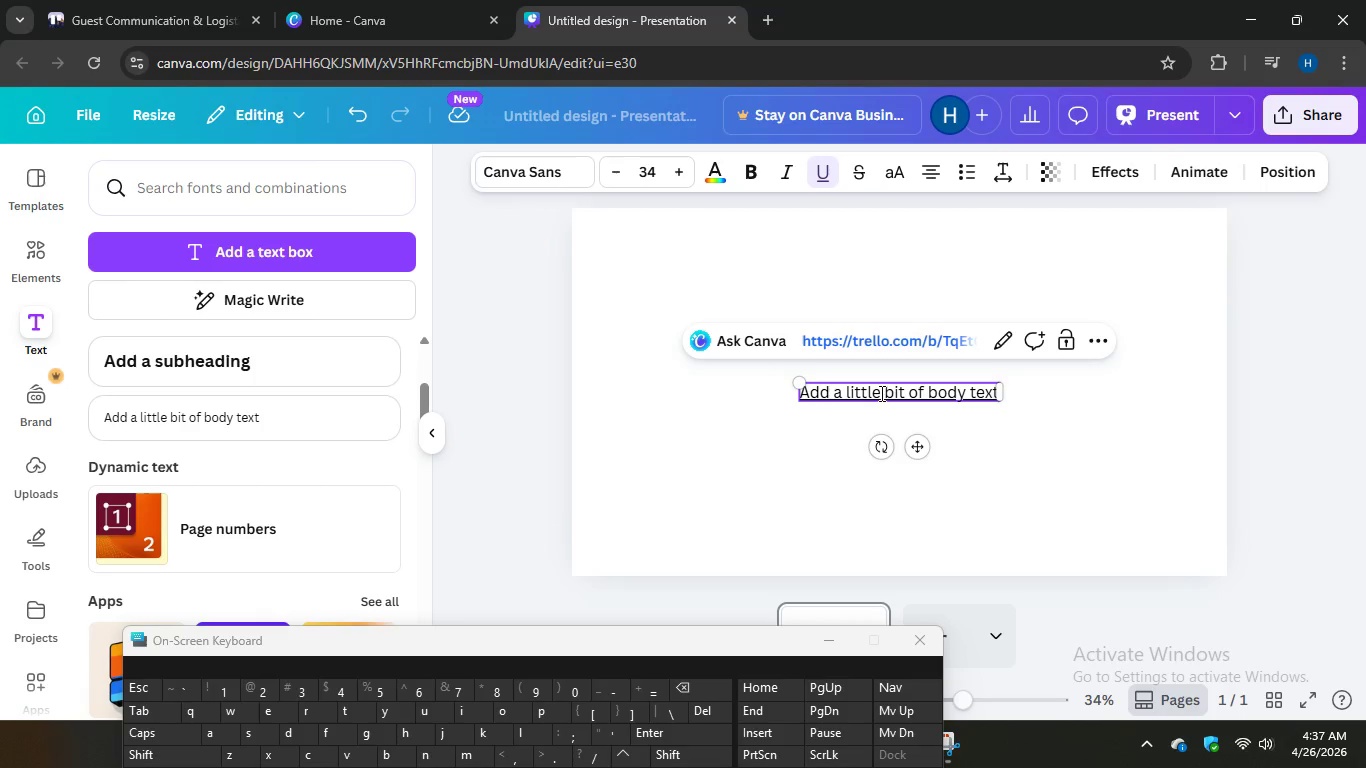 
left_click([1003, 440])
 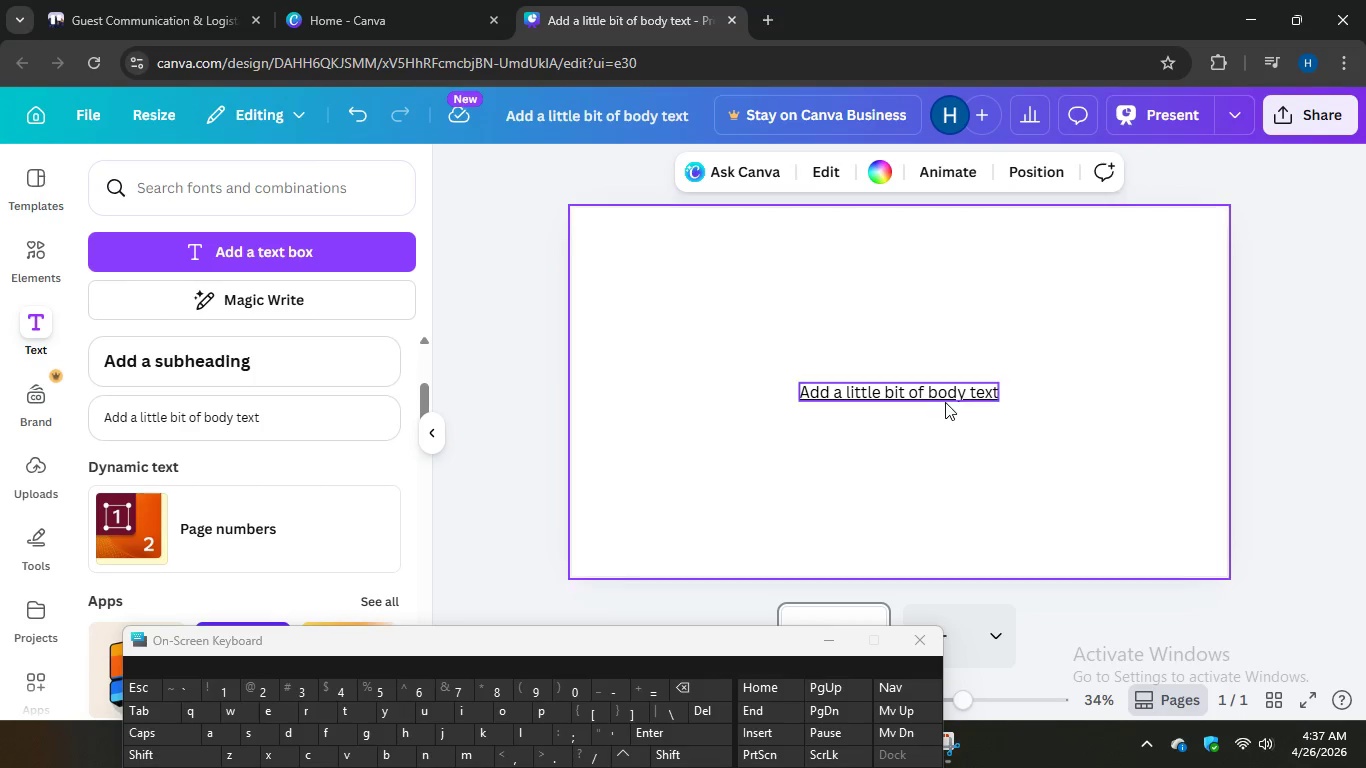 
left_click([944, 395])
 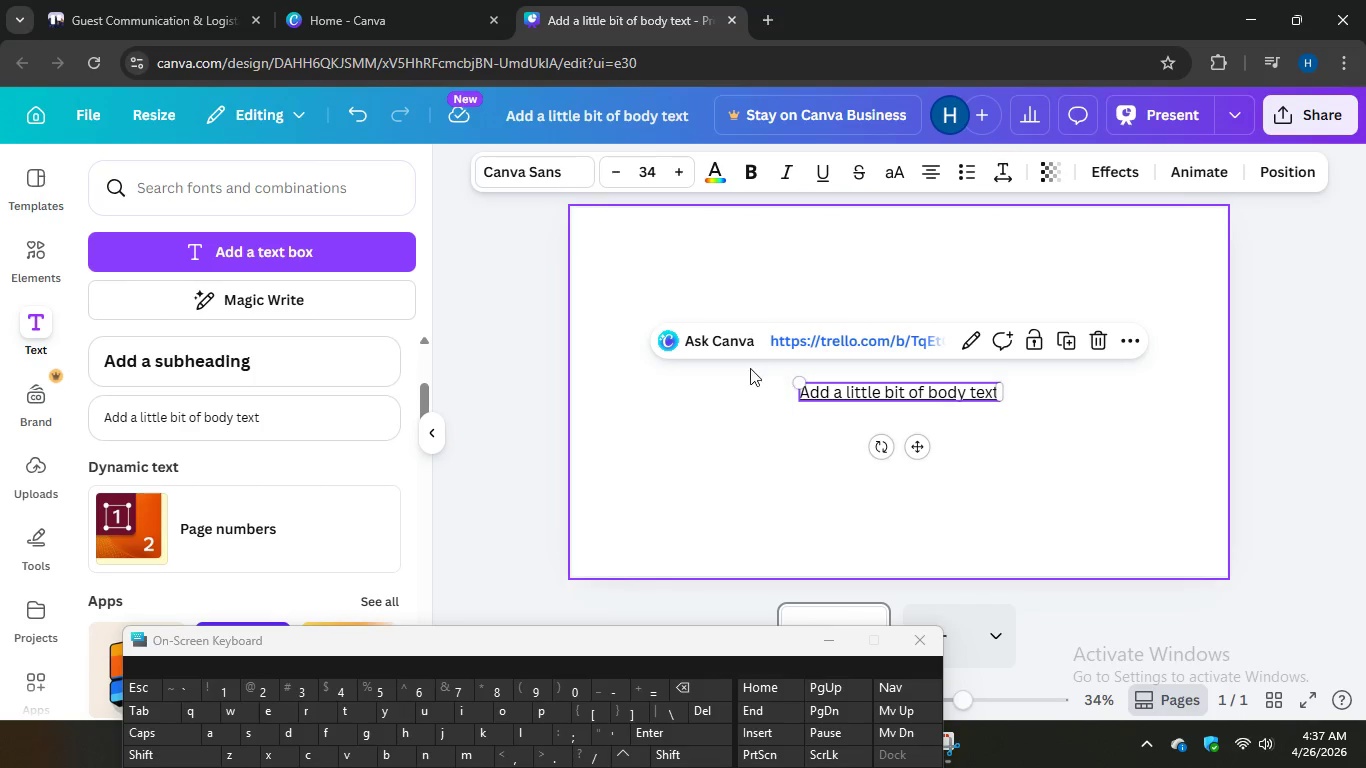 
left_click([737, 377])
 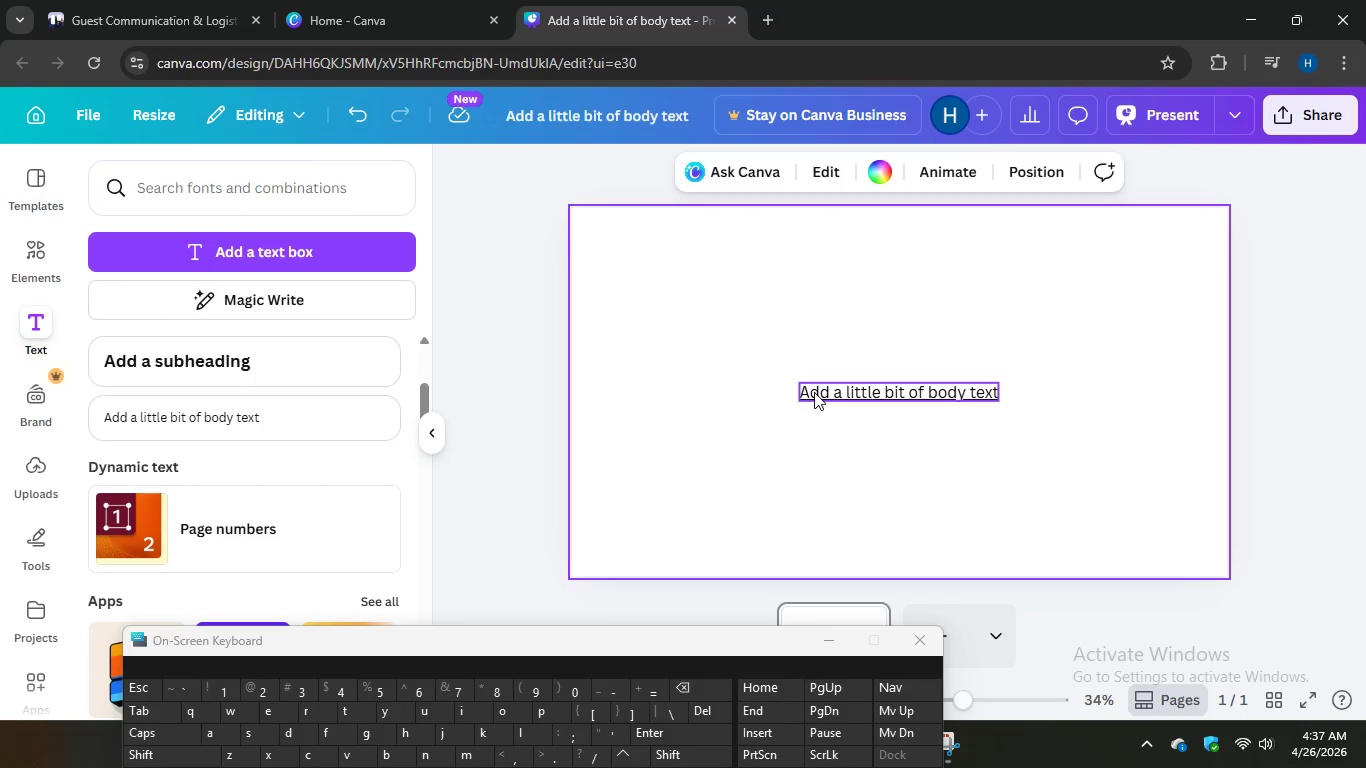 
left_click([814, 392])
 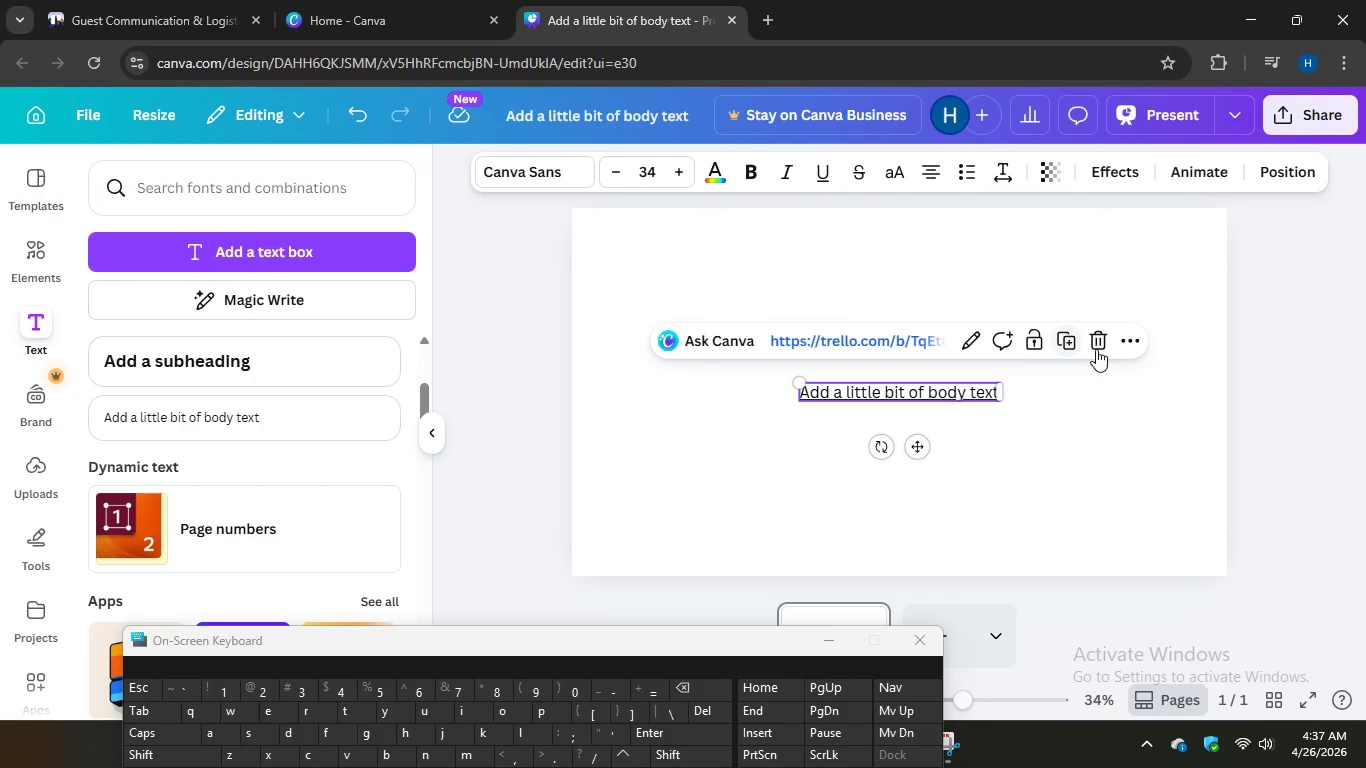 
left_click([1095, 345])
 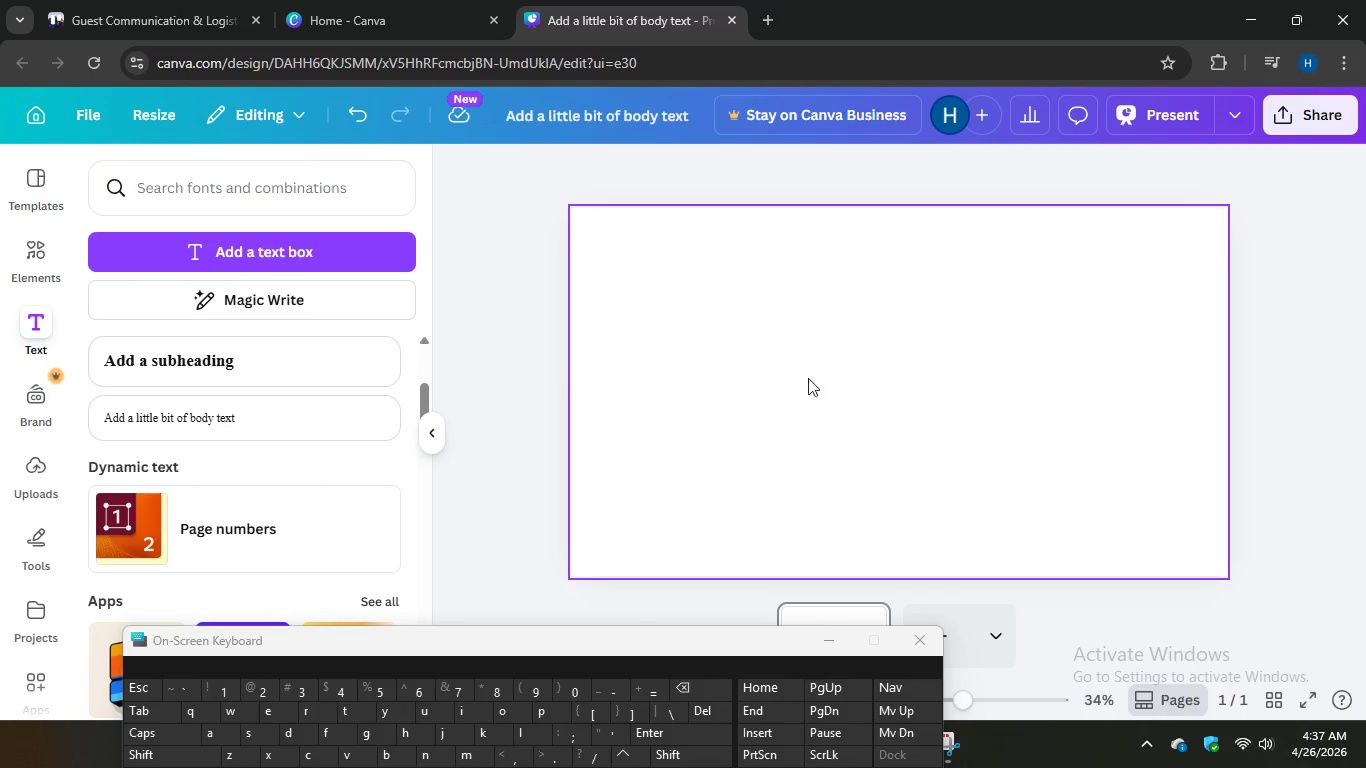 
left_click([803, 378])
 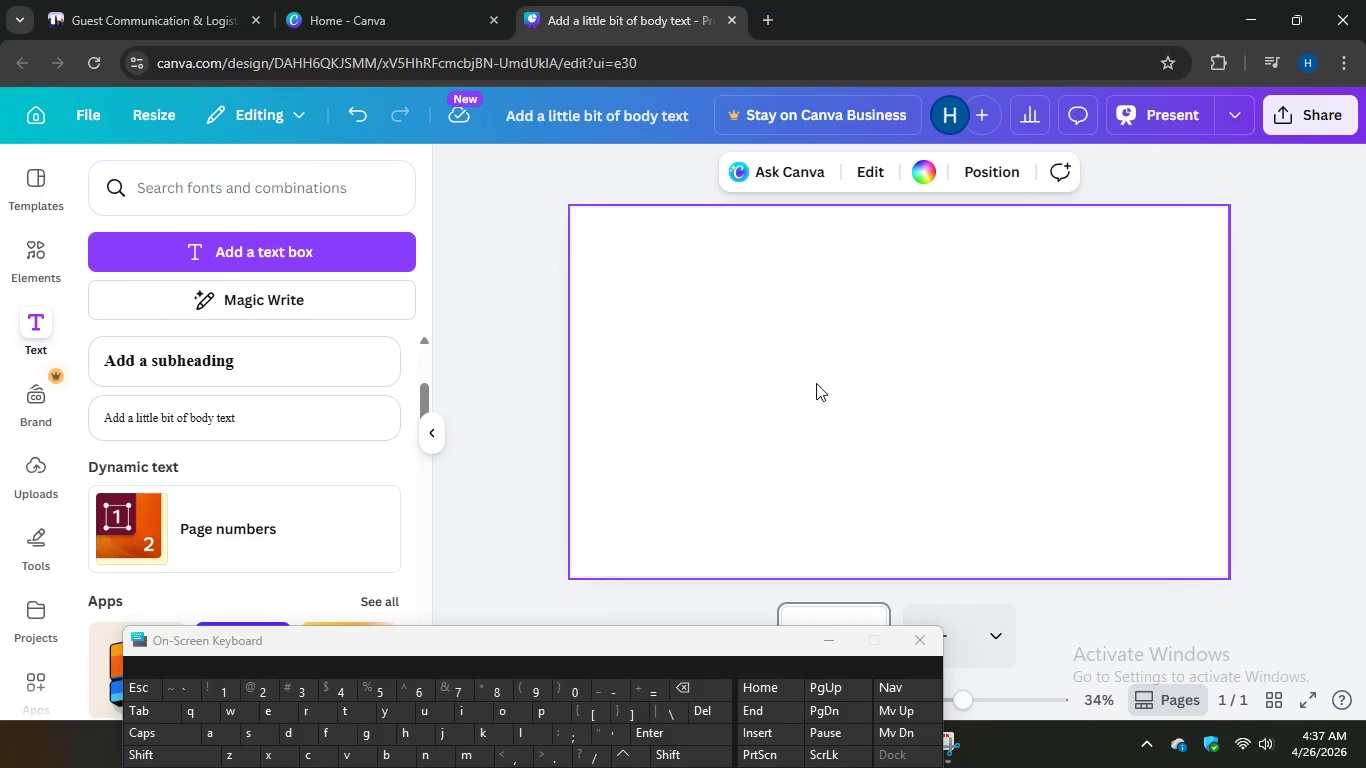 
right_click([816, 383])
 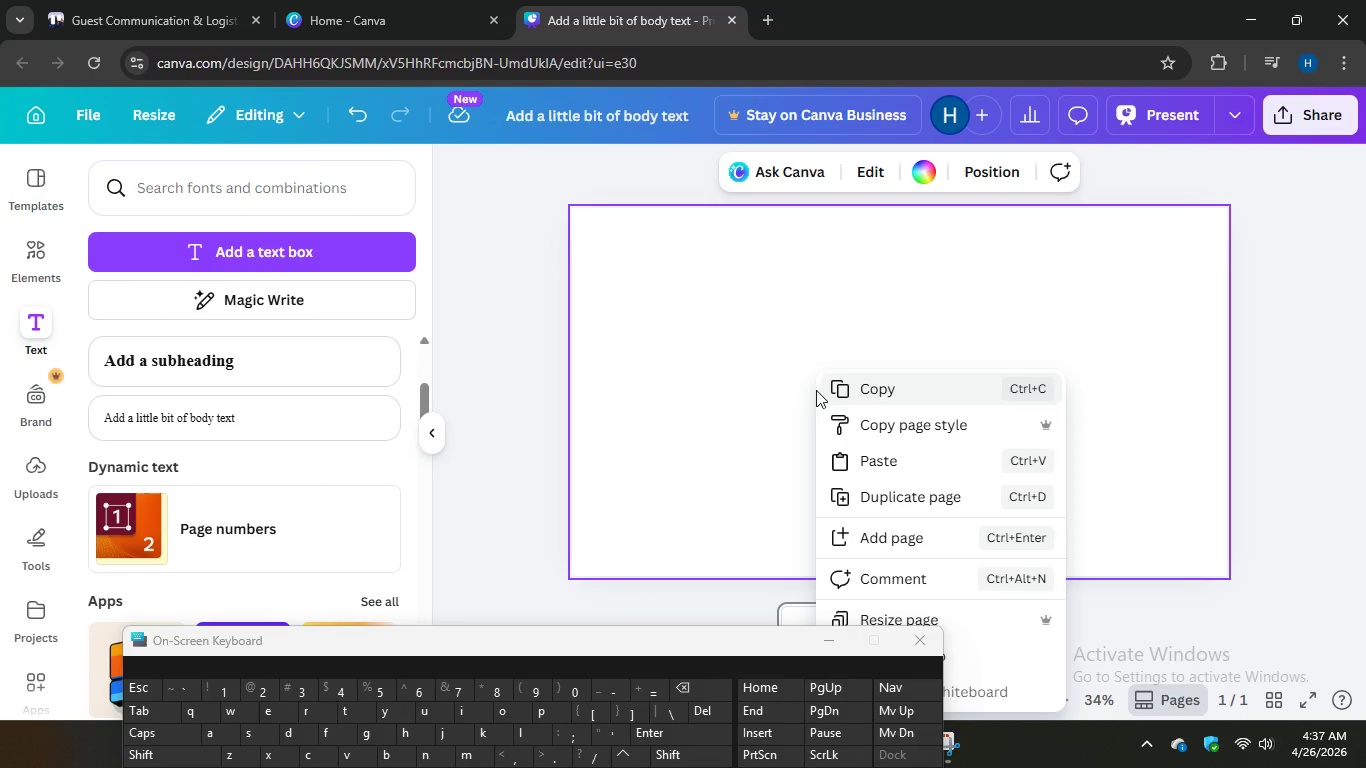 
left_click([786, 390])
 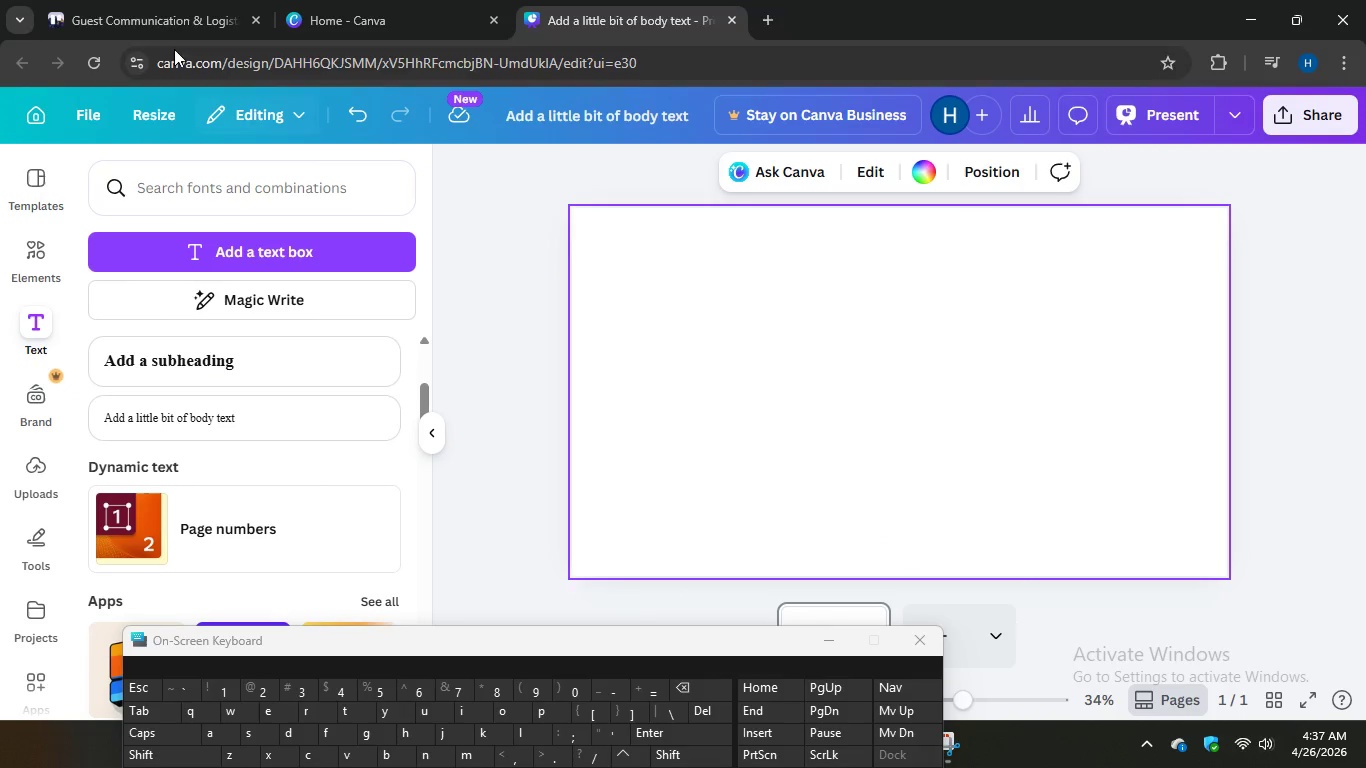 
left_click([154, 0])
 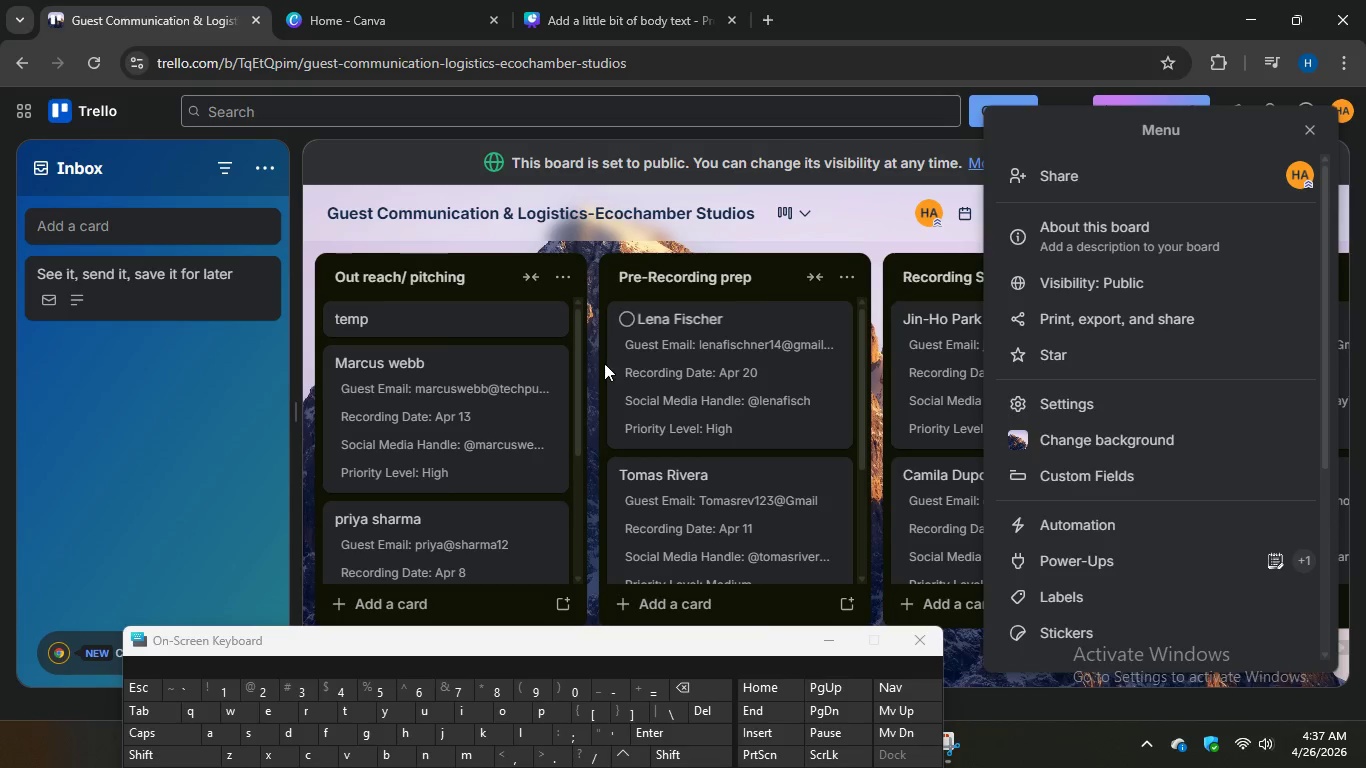 
left_click([595, 365])
 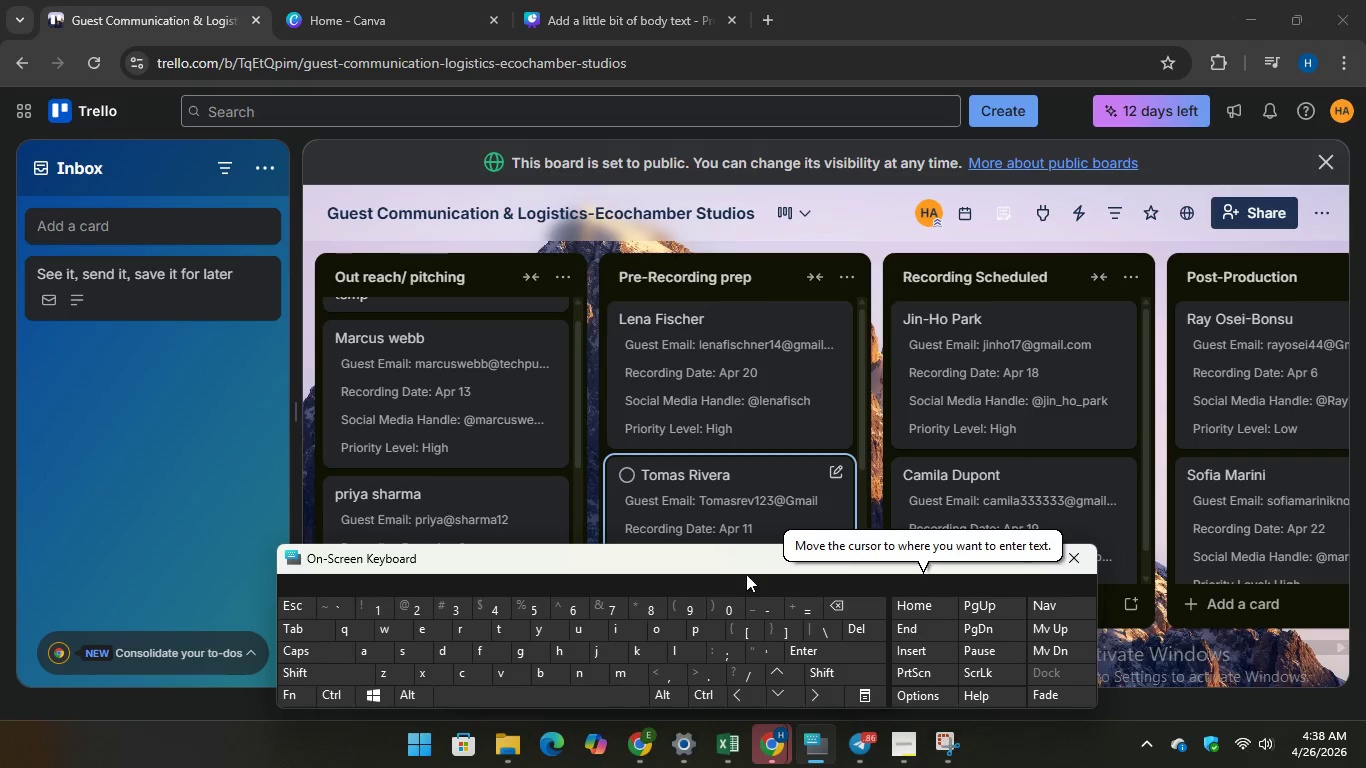 
wait(70.77)
 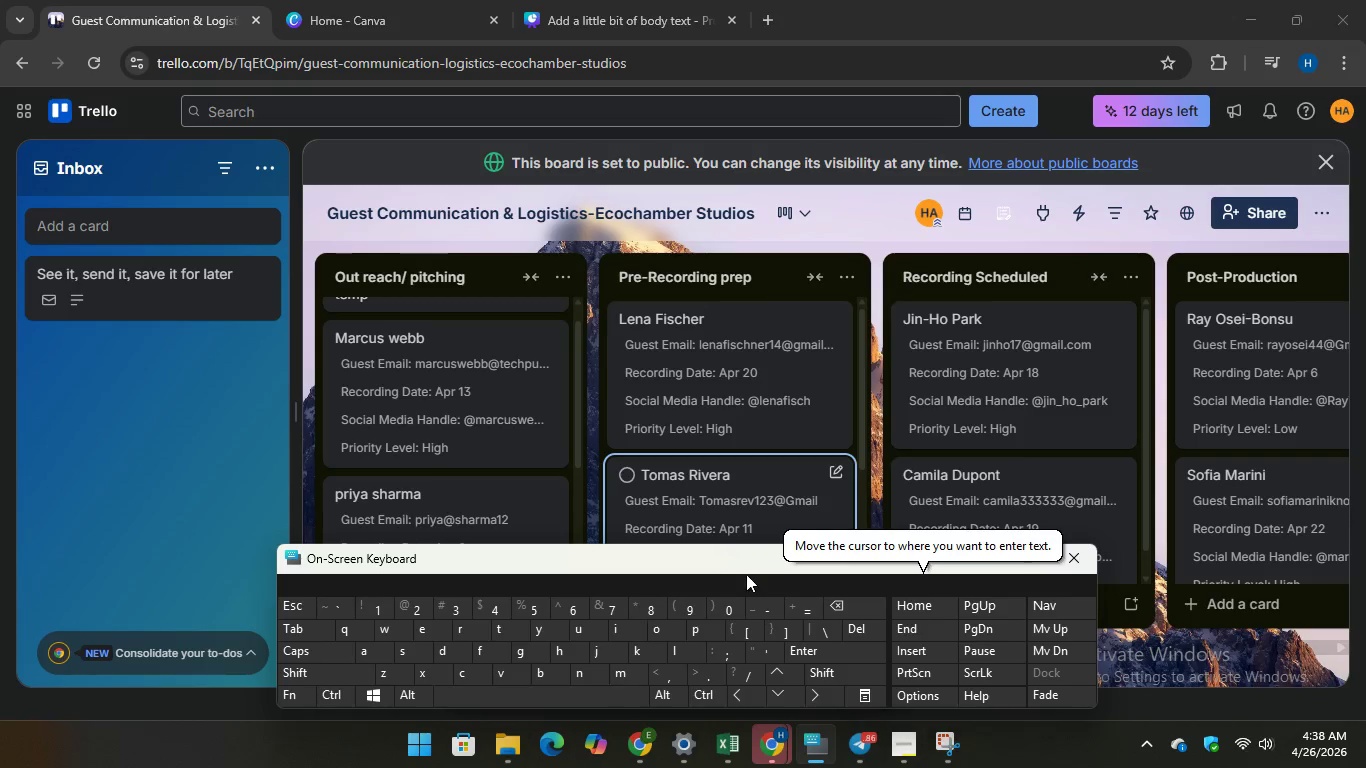 
left_click([51, 44])
 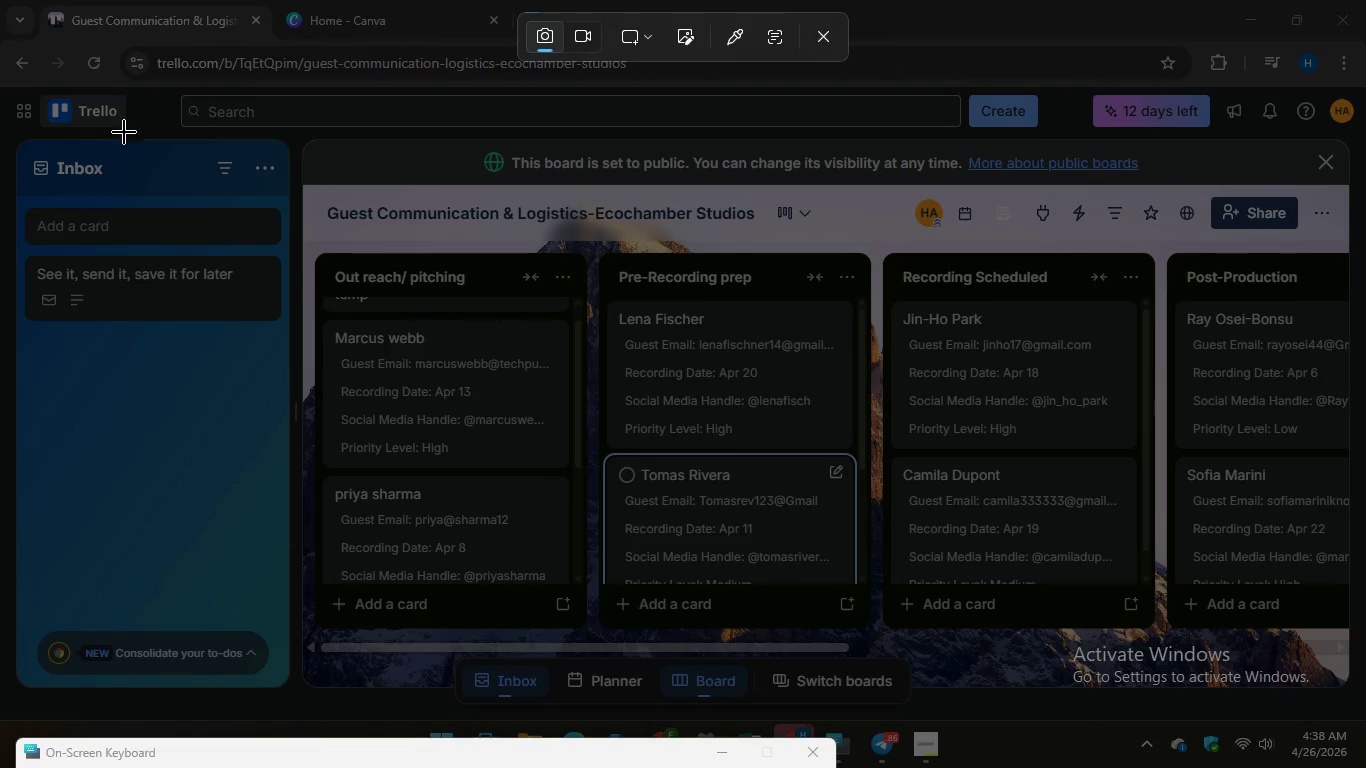 
wait(5.81)
 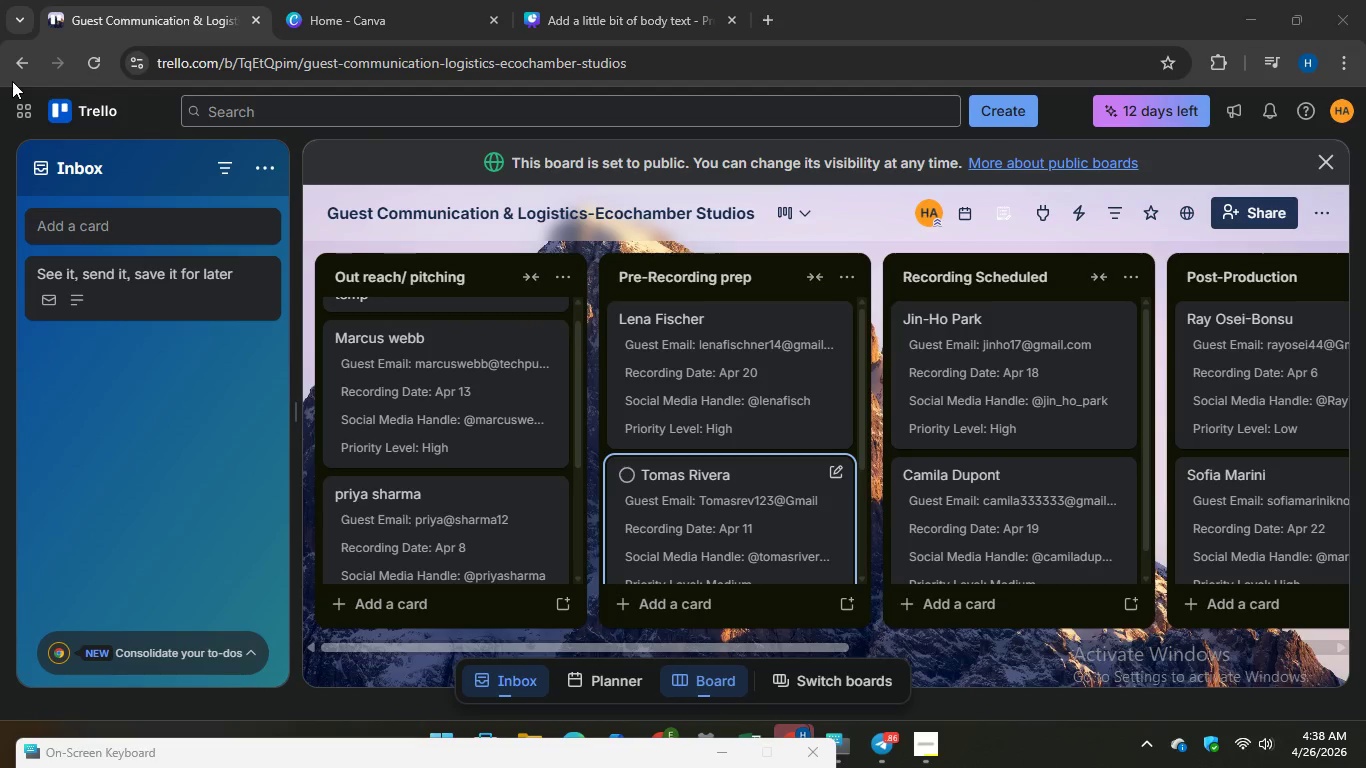 
left_click_drag(start_coordinate=[0, 83], to_coordinate=[1365, 707])
 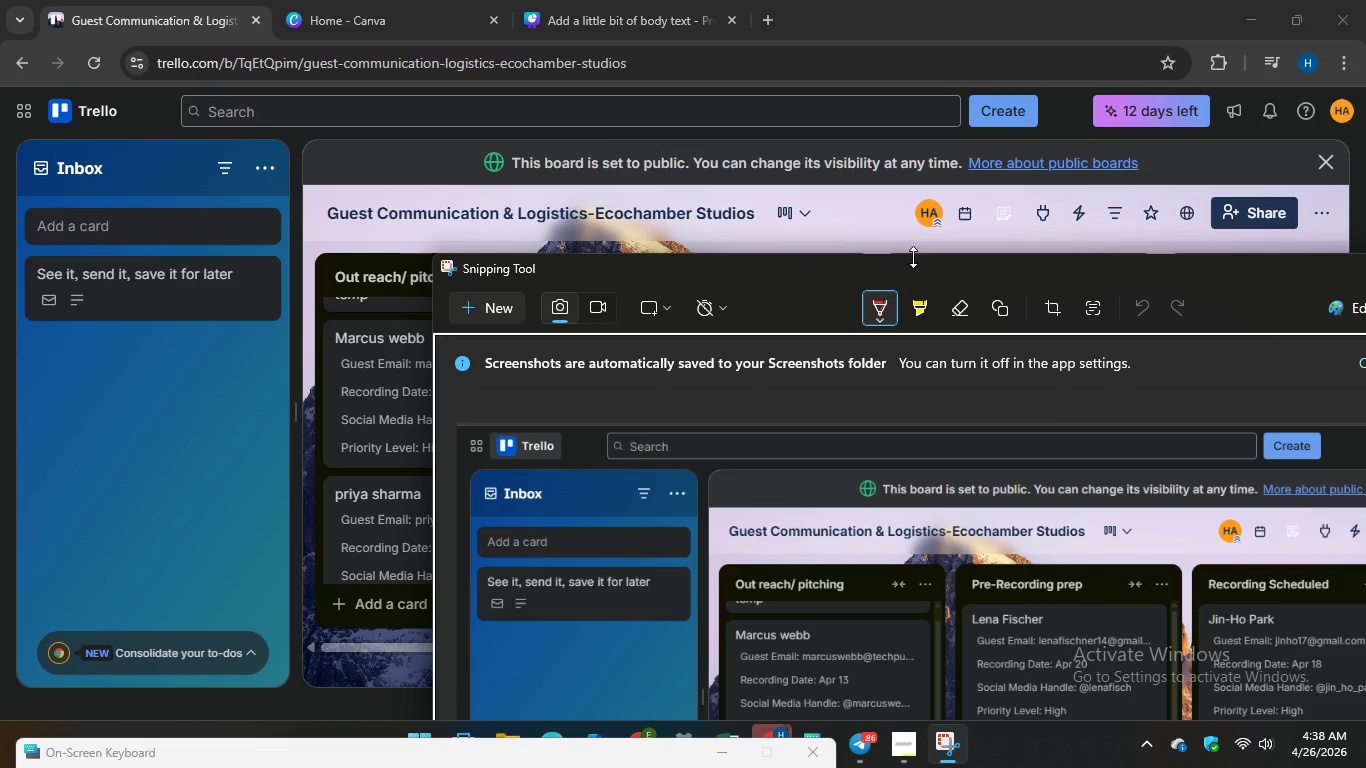 
left_click([562, 6])
 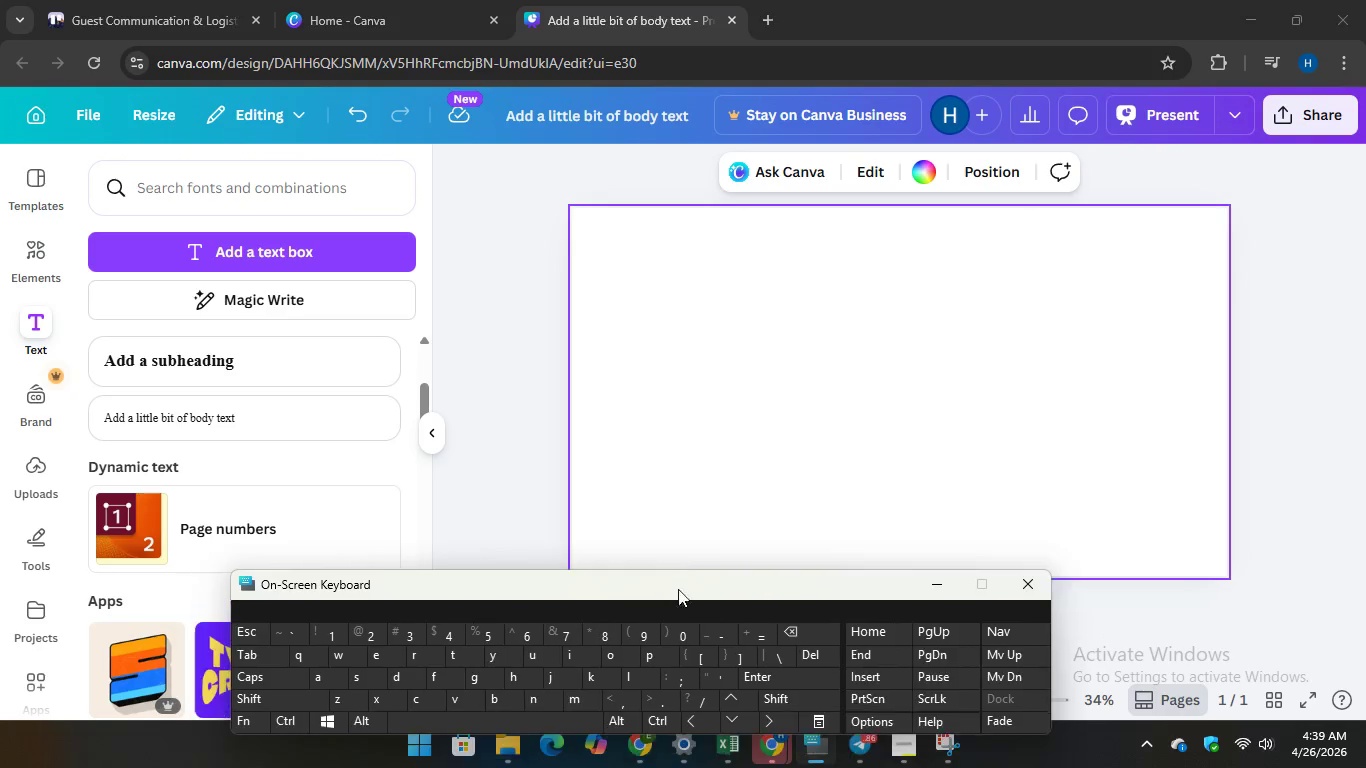 
left_click([708, 477])
 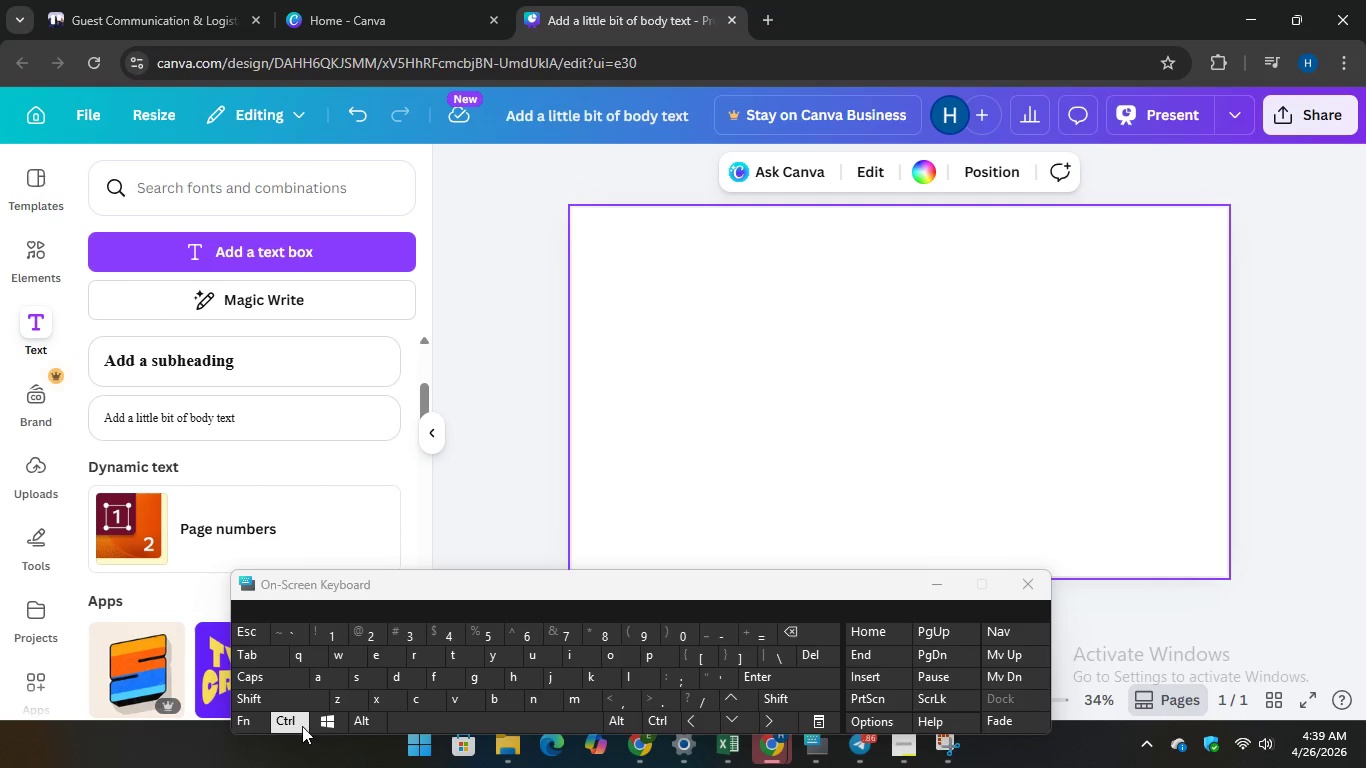 
key(Control+V)
 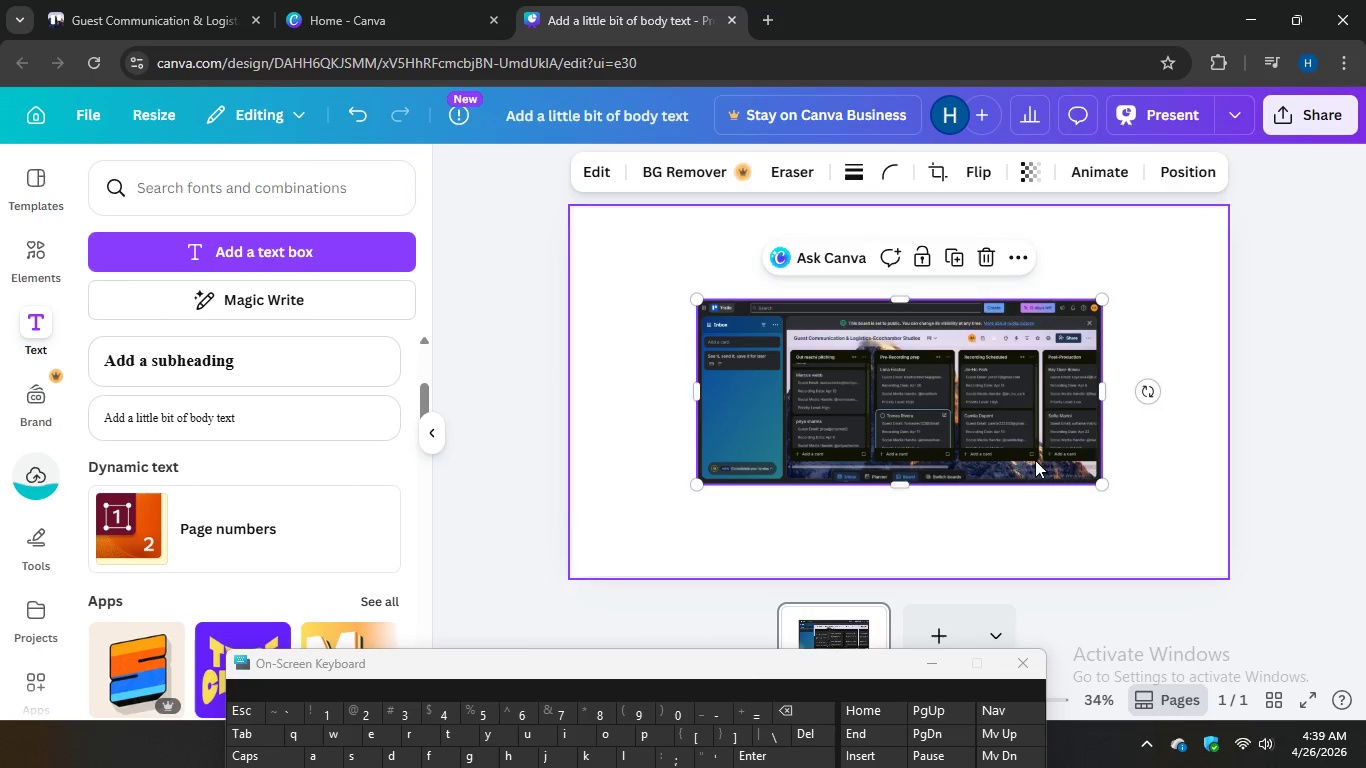 
left_click_drag(start_coordinate=[1109, 481], to_coordinate=[1210, 611])
 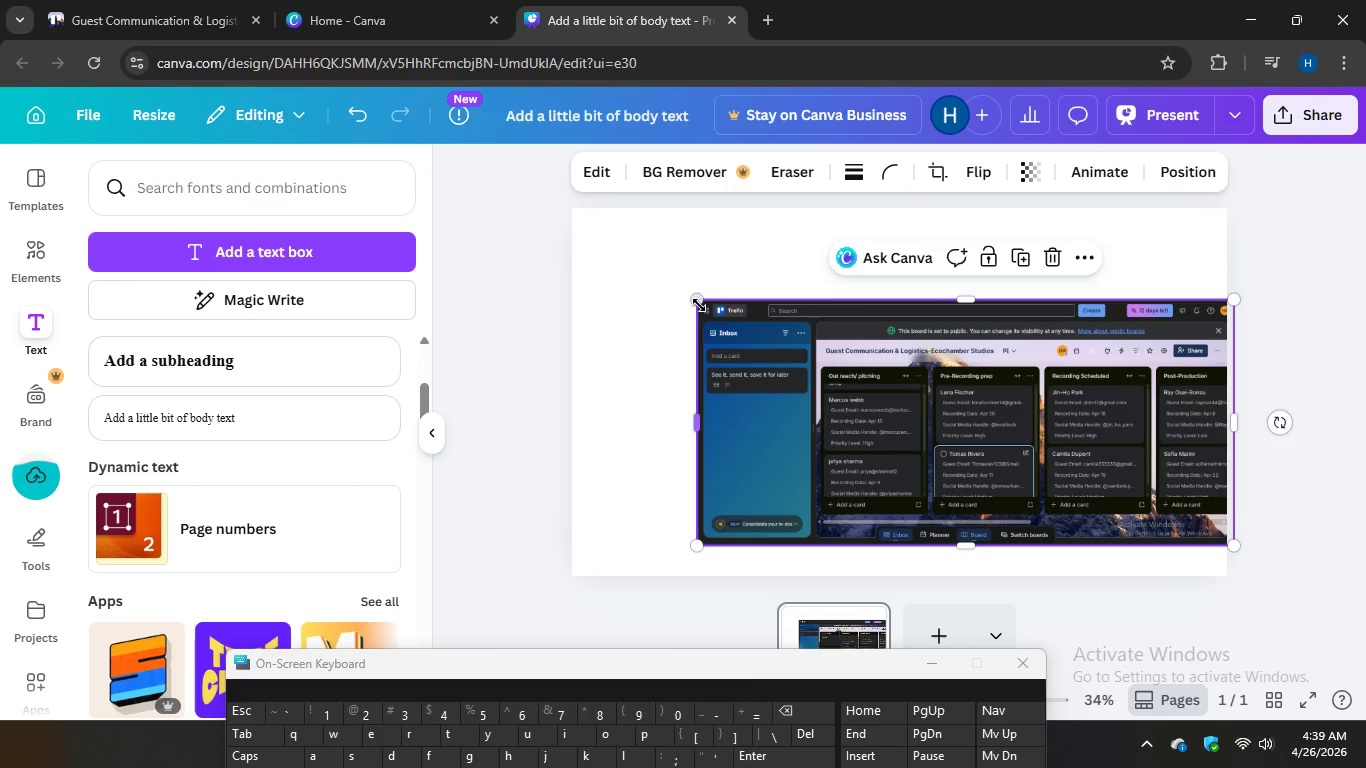 
left_click_drag(start_coordinate=[697, 304], to_coordinate=[578, 257])
 